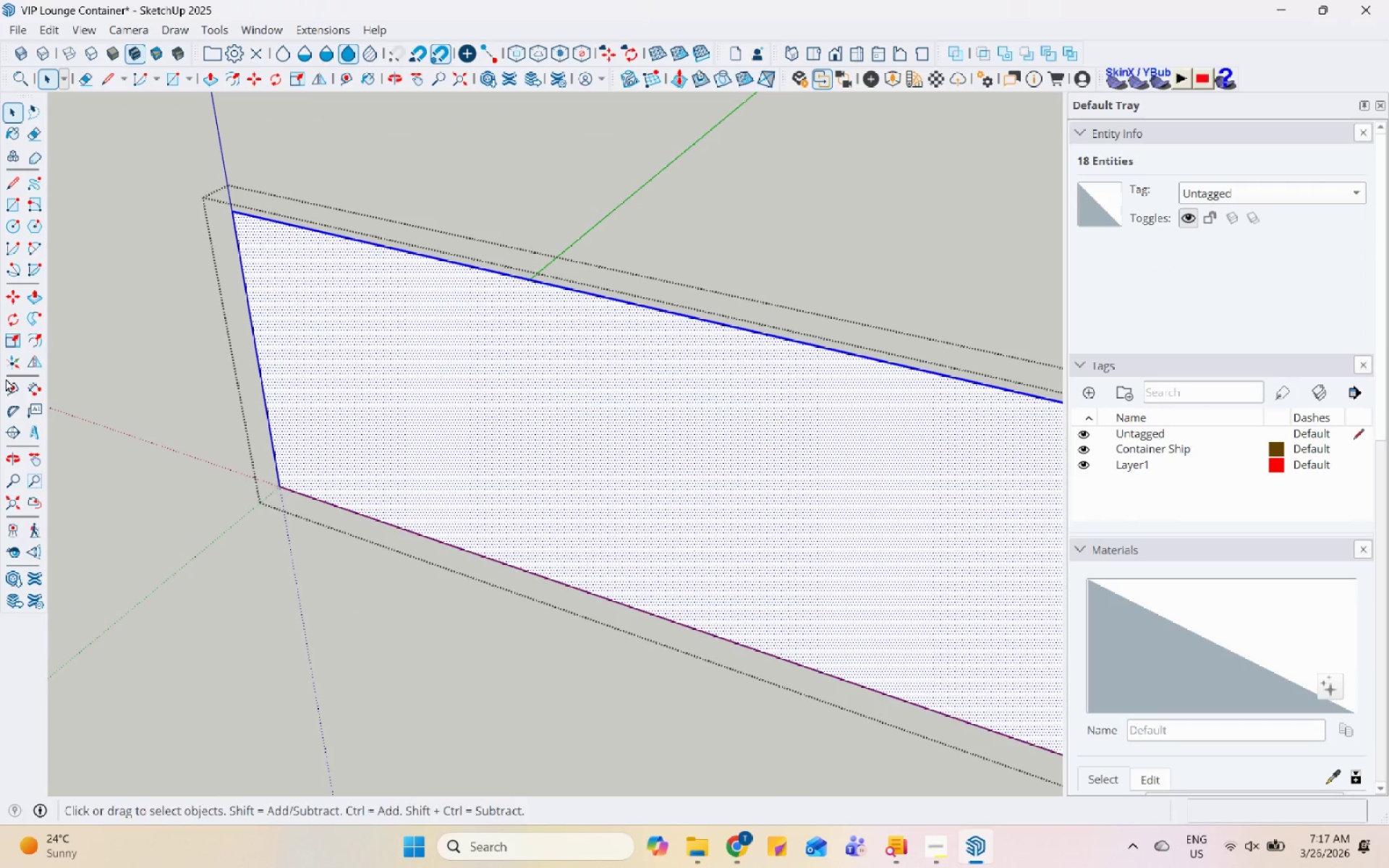 
left_click([6, 392])
 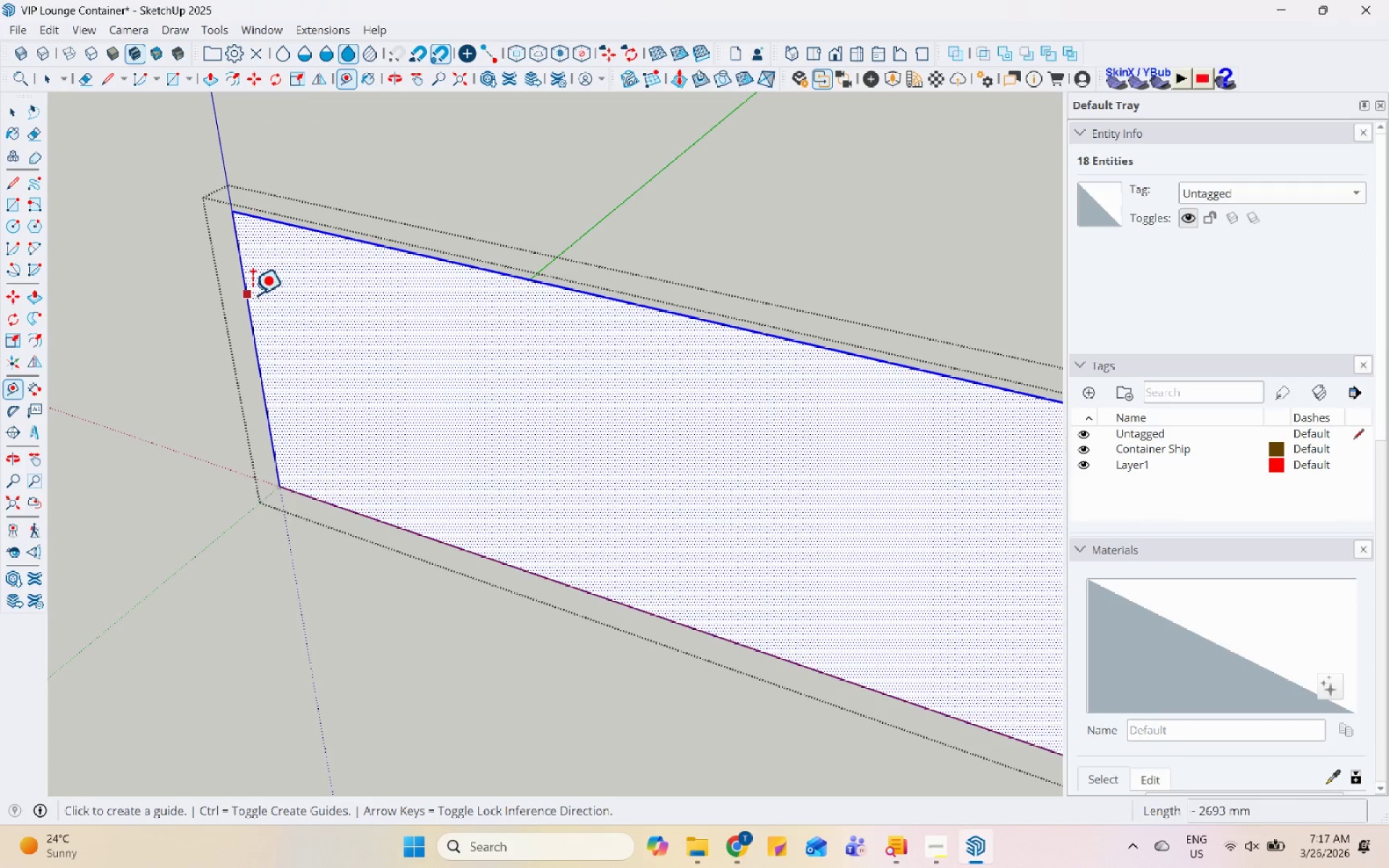 
left_click([245, 294])
 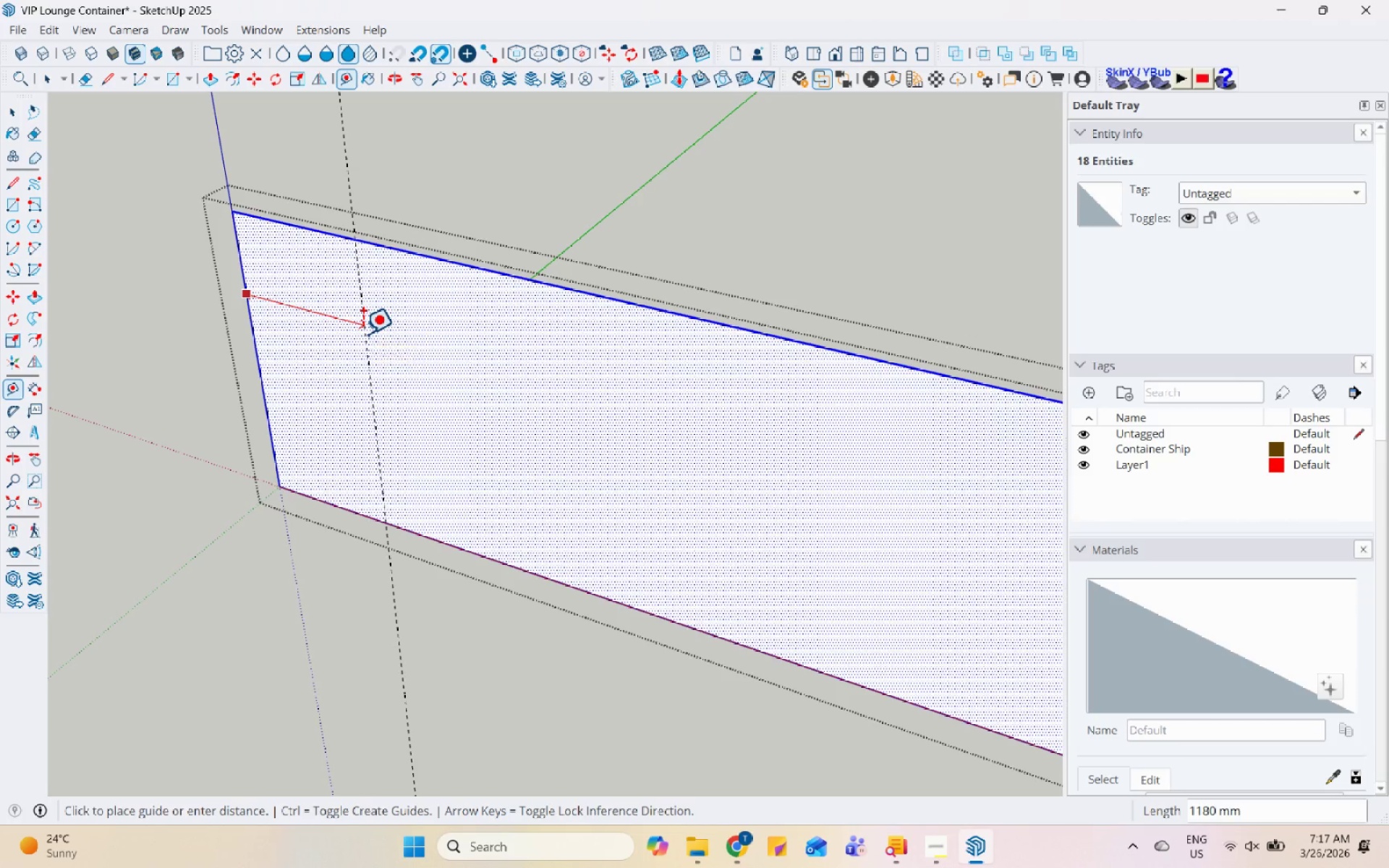 
wait(7.66)
 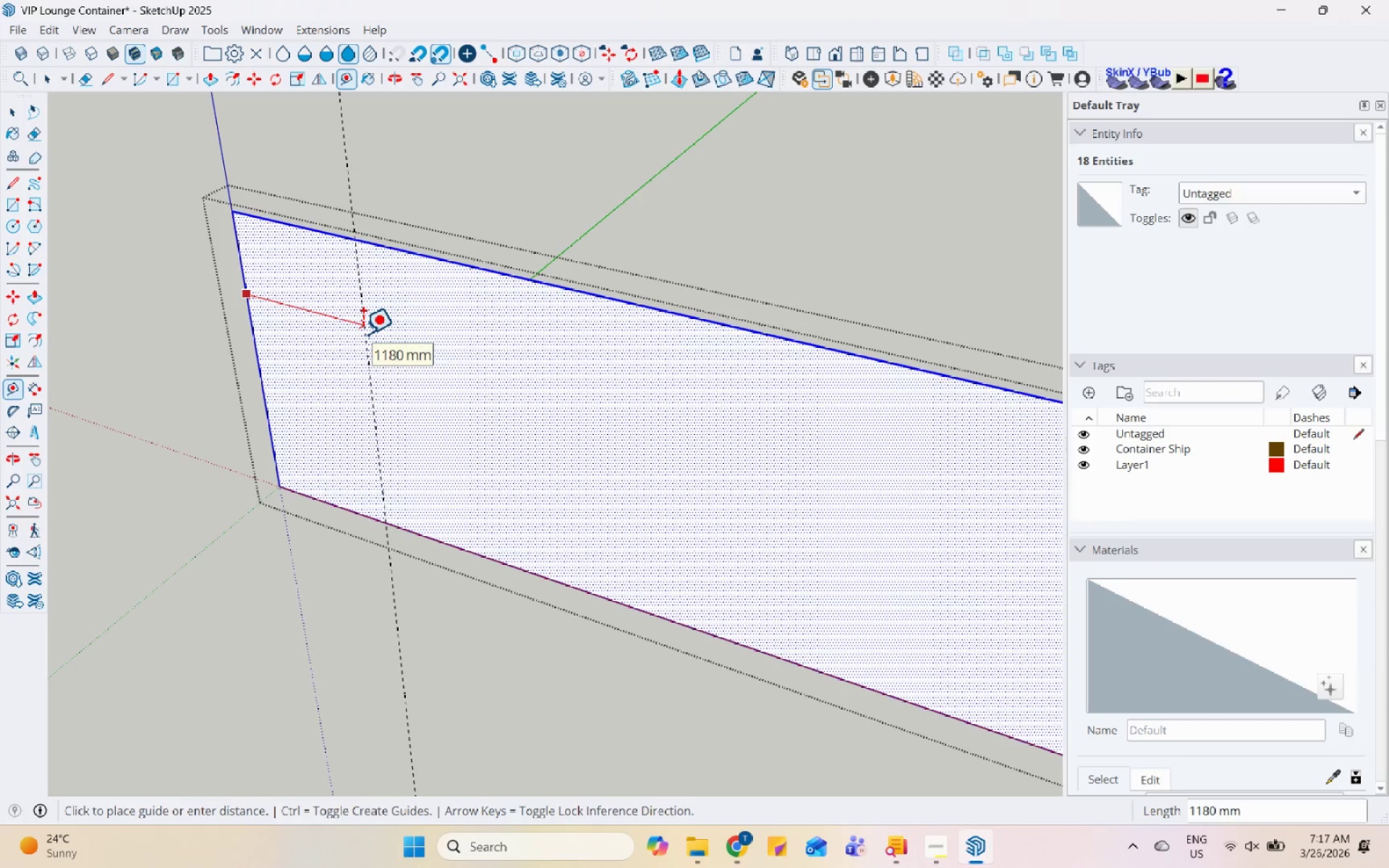 
key(Numpad1)
 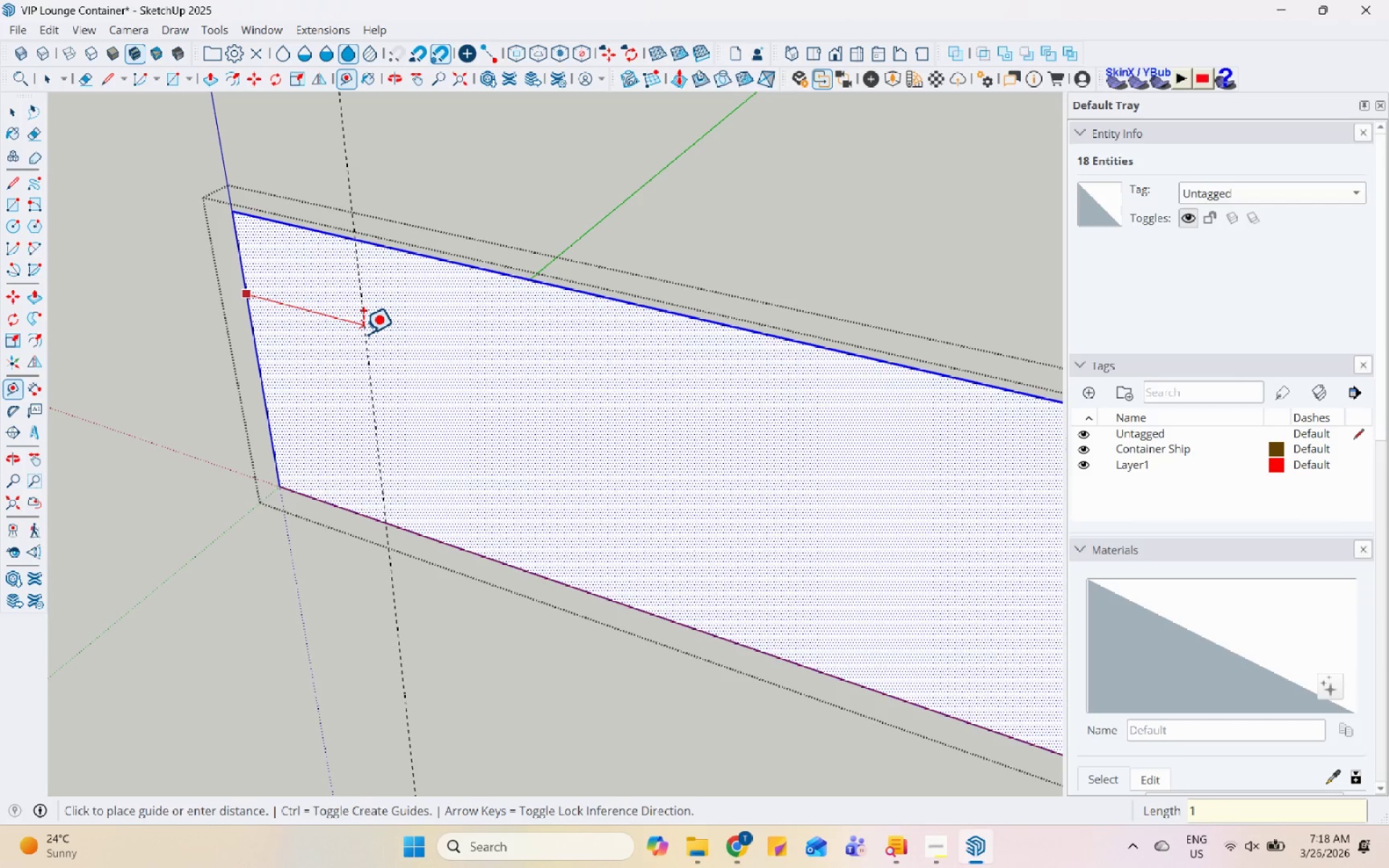 
key(Numpad0)
 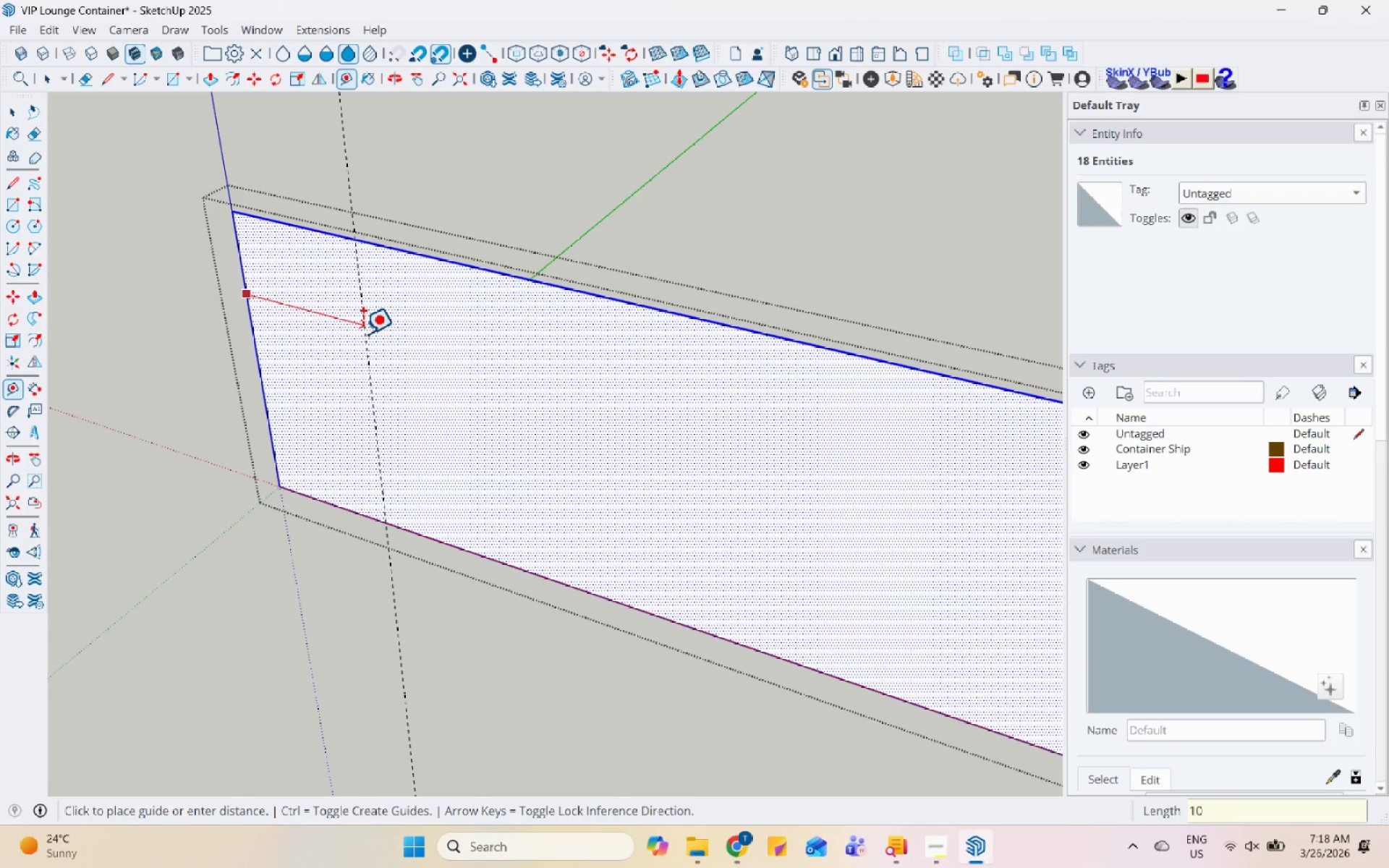 
key(Numpad0)
 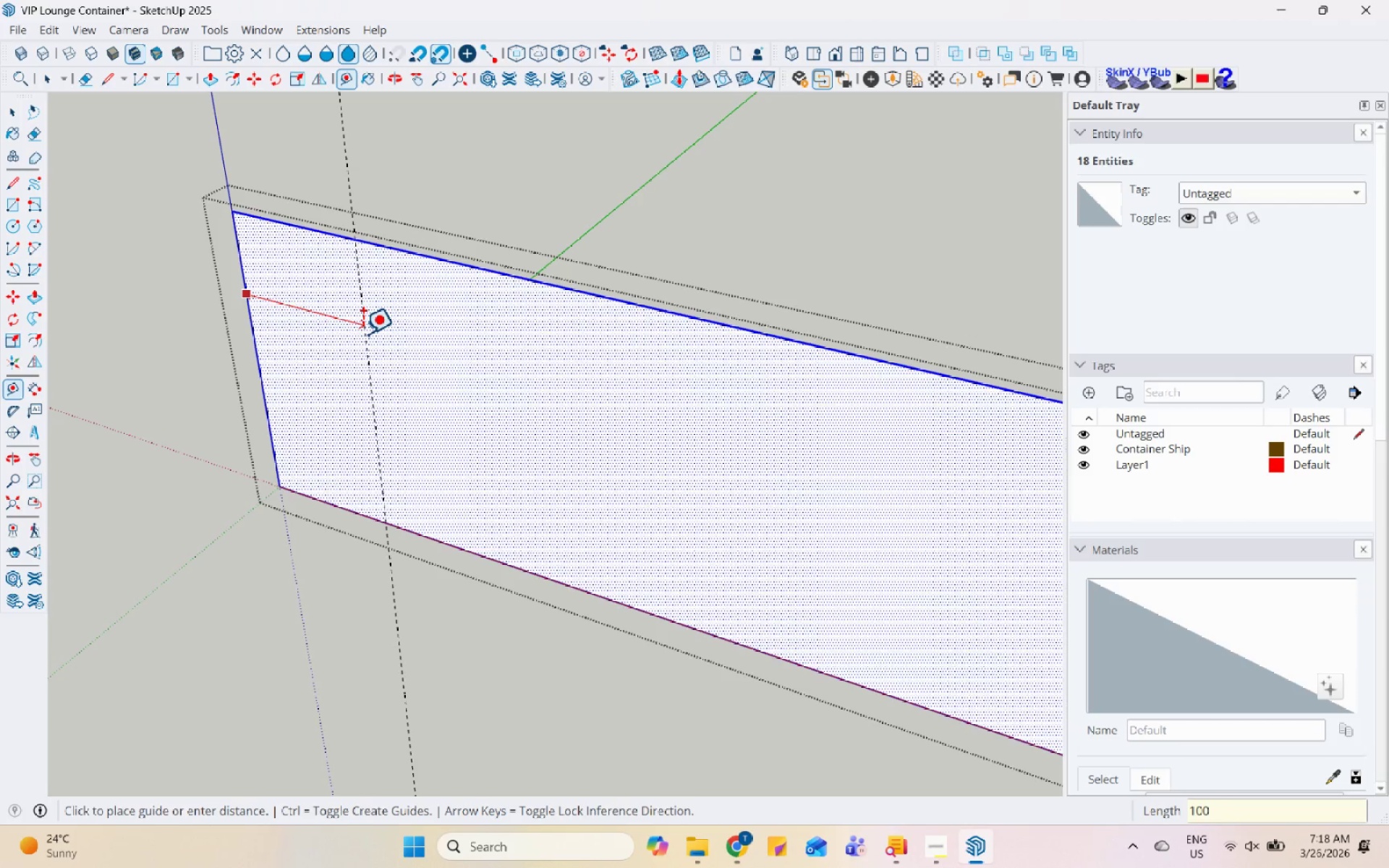 
key(Numpad0)
 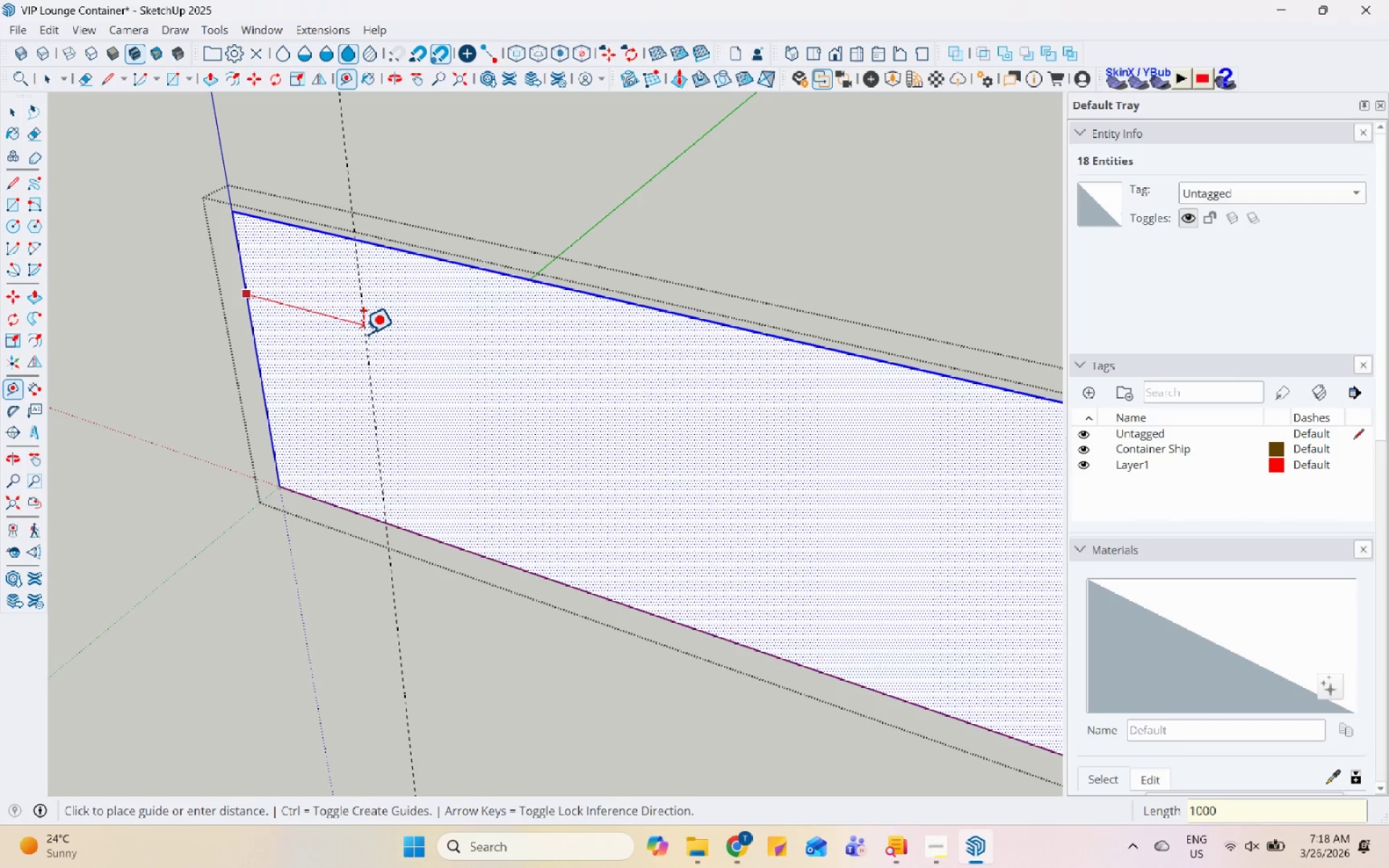 
left_click([362, 333])
 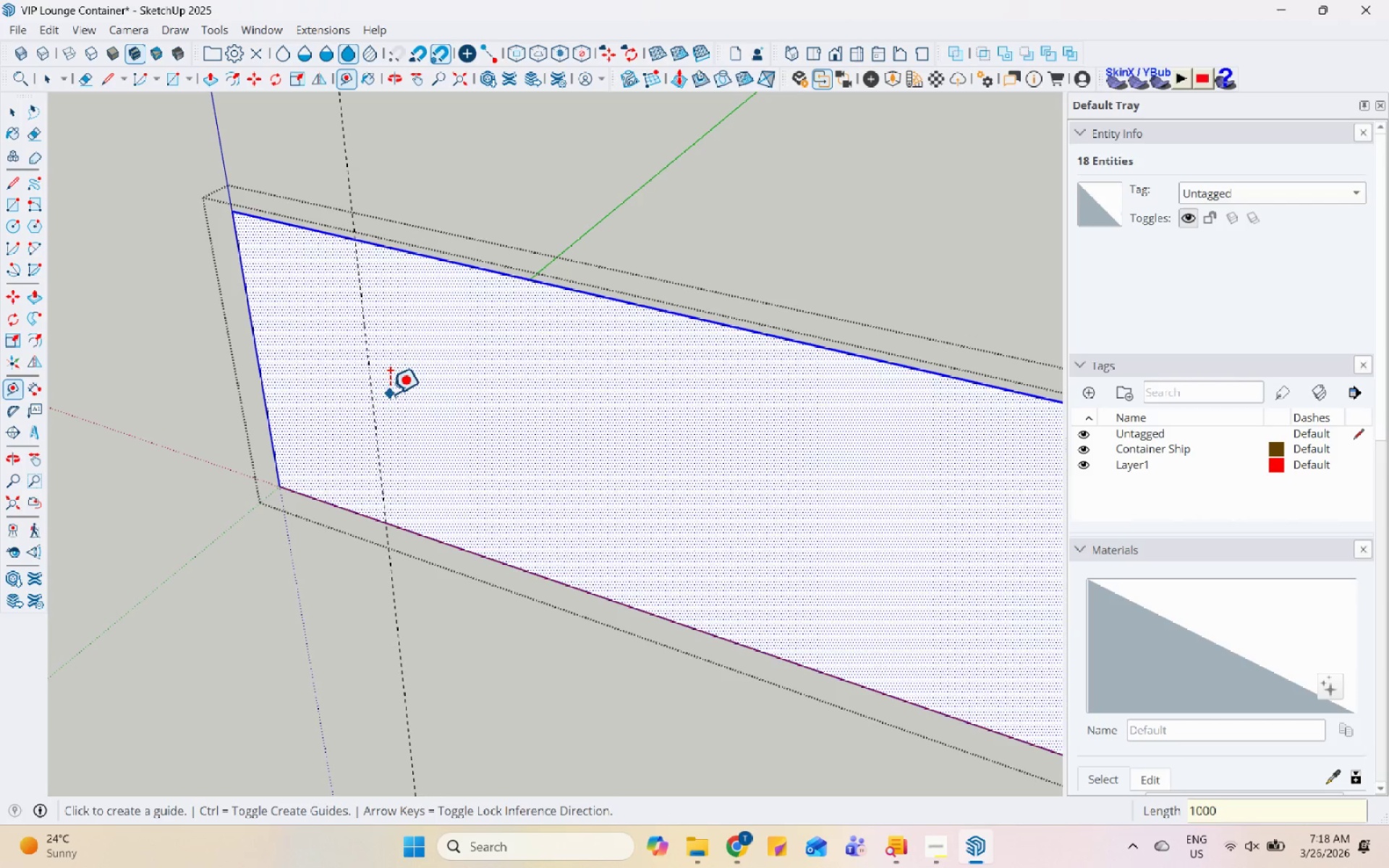 
key(Space)
 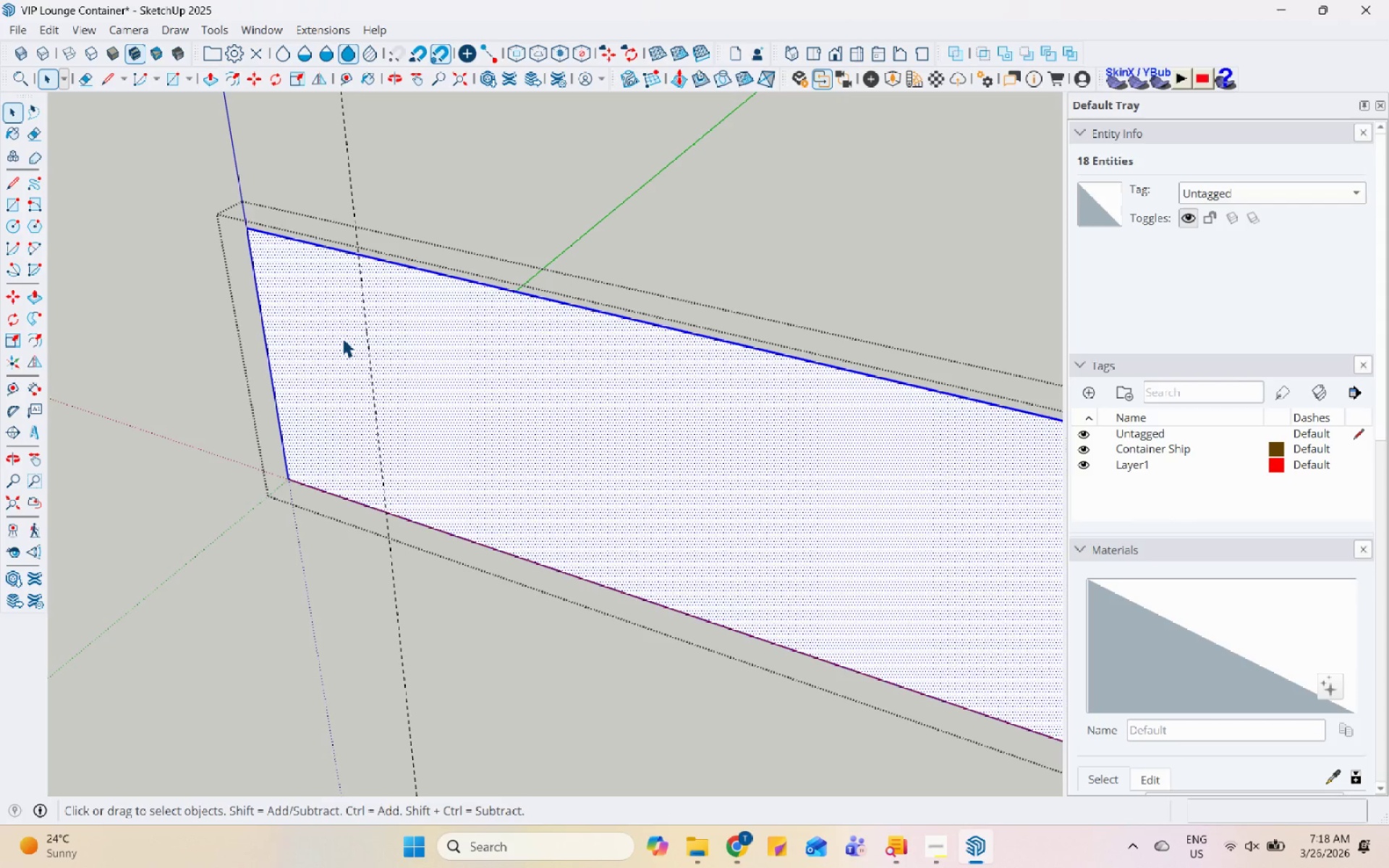 
scroll: coordinate [389, 393], scroll_direction: down, amount: 1.0
 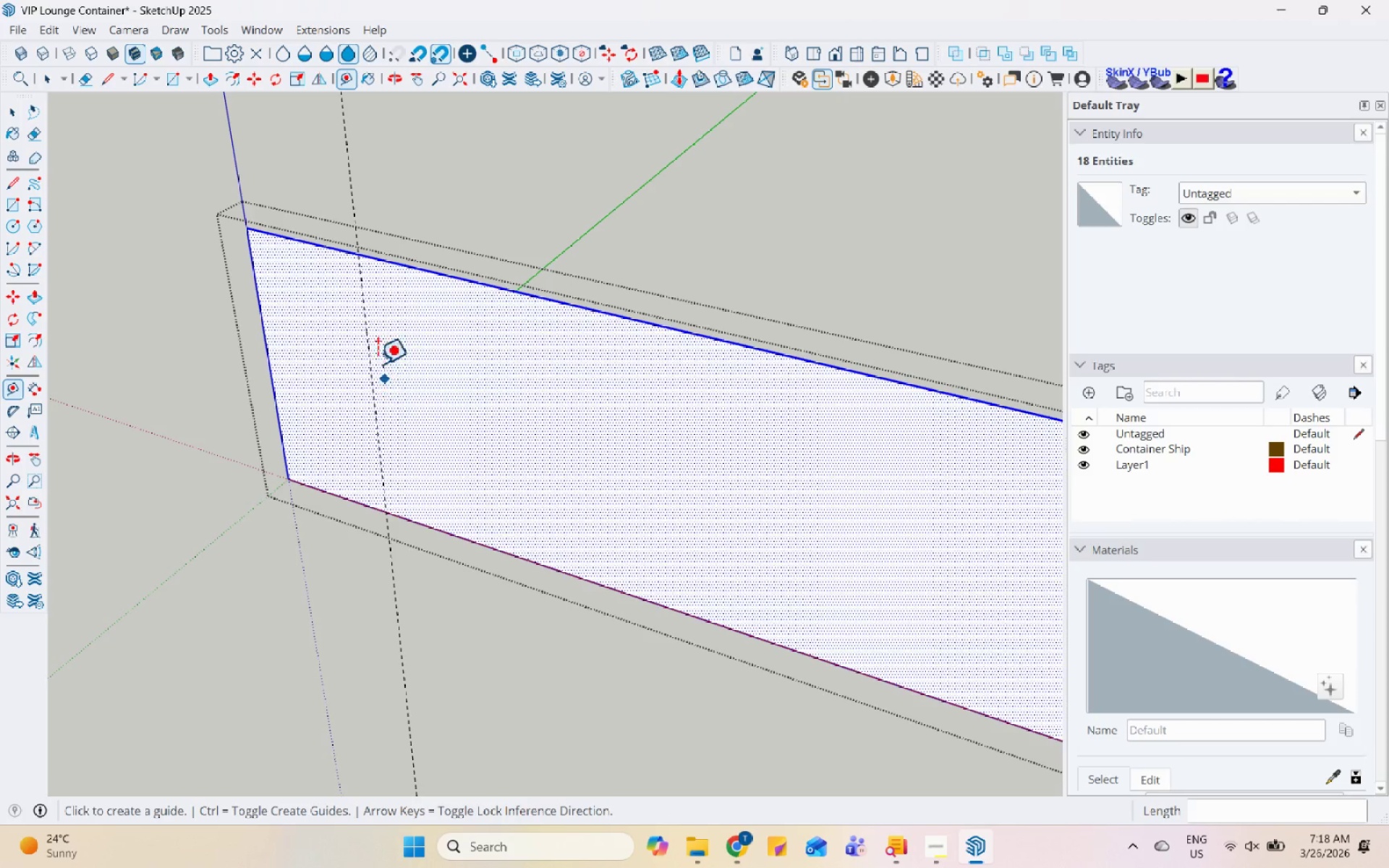 
key(L)
 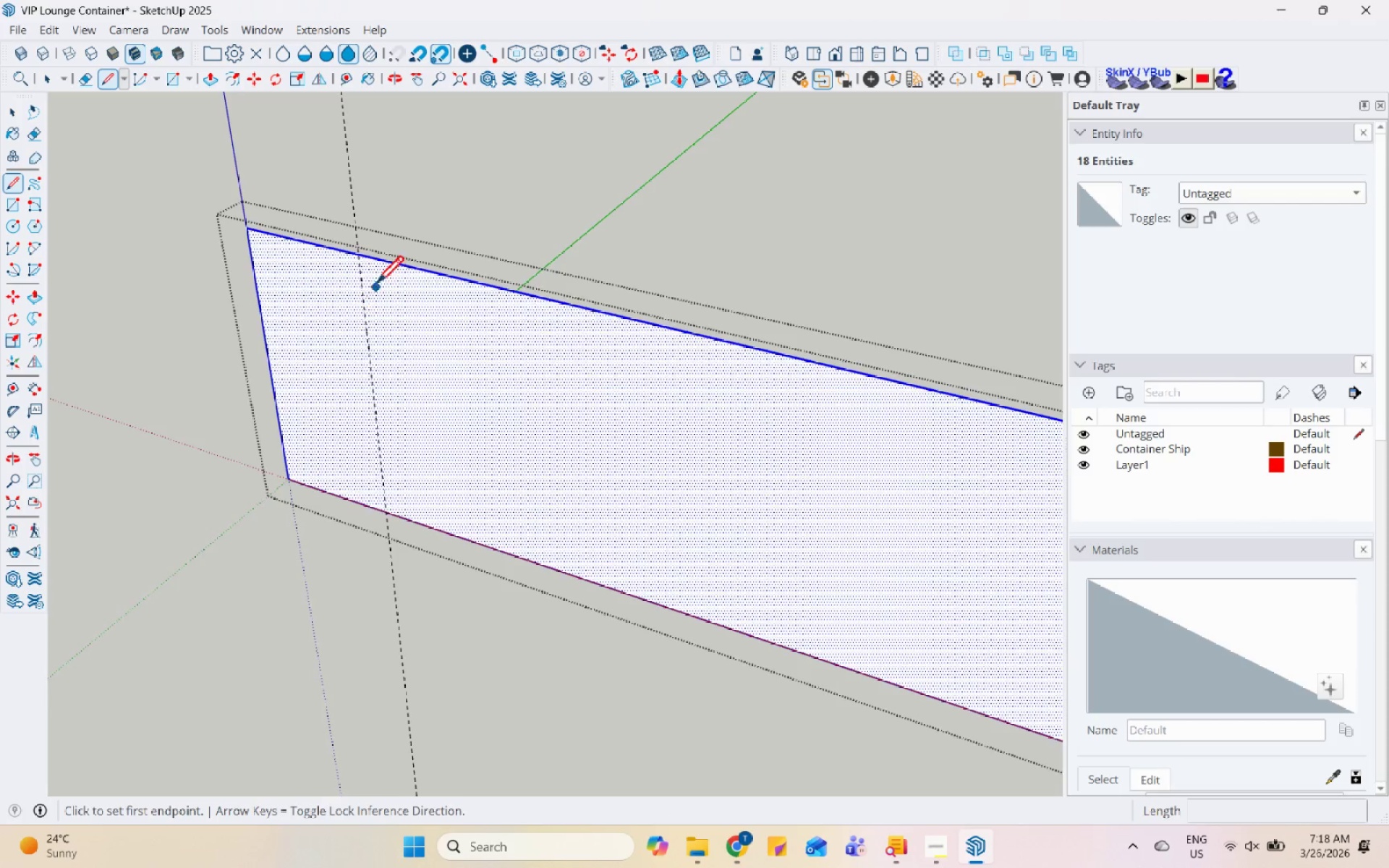 
scroll: coordinate [375, 279], scroll_direction: up, amount: 6.0
 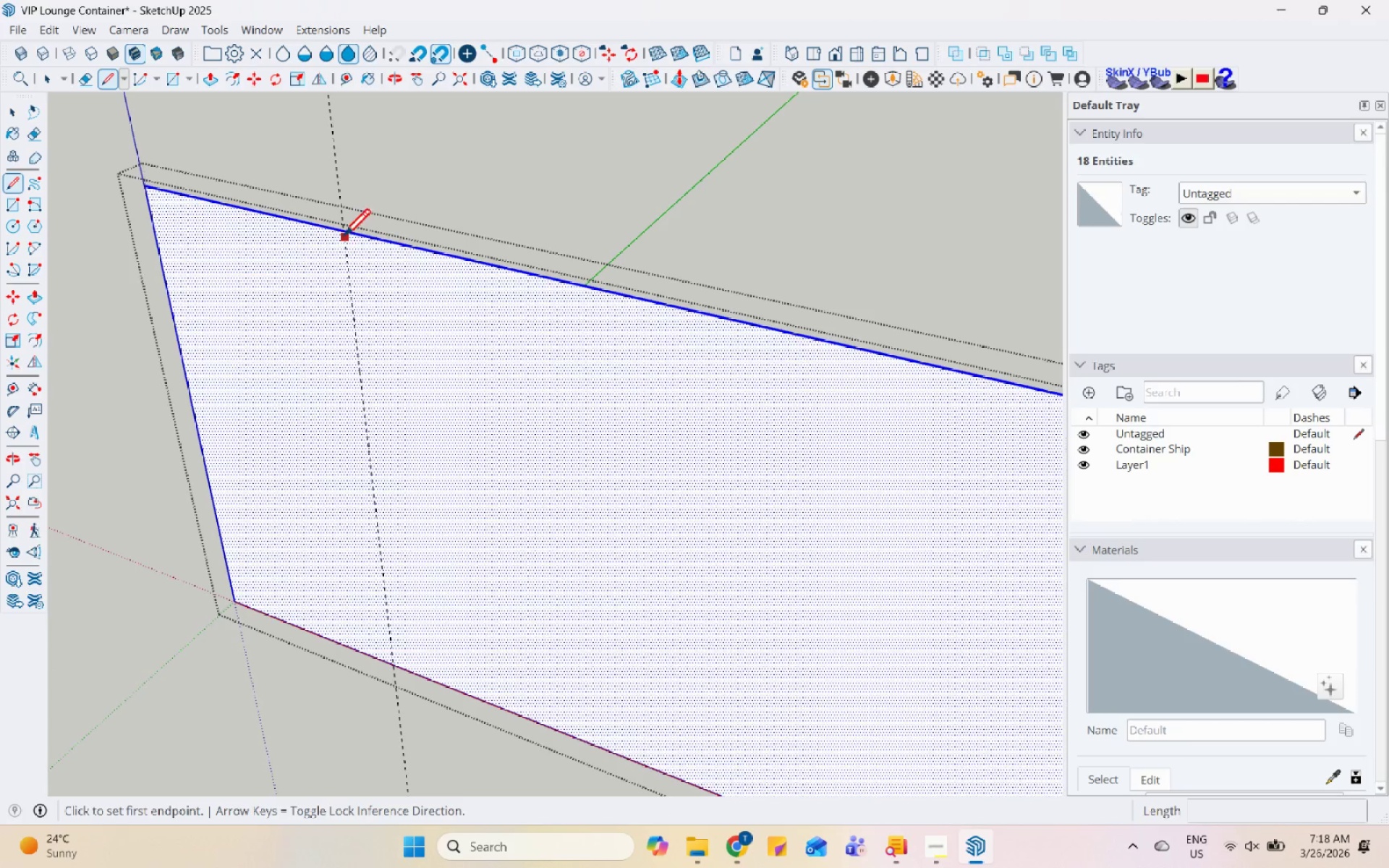 
left_click([344, 235])
 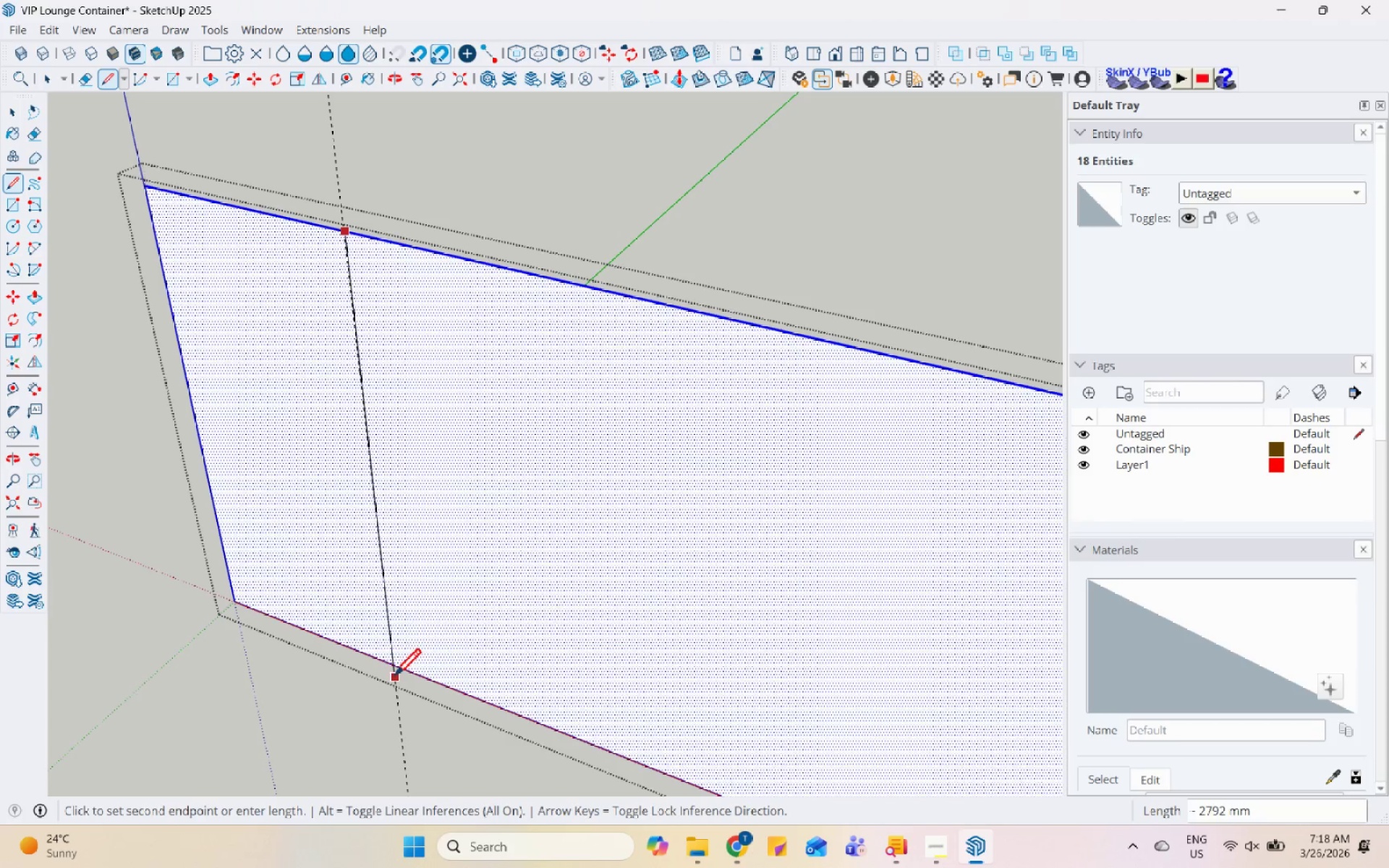 
left_click([392, 667])
 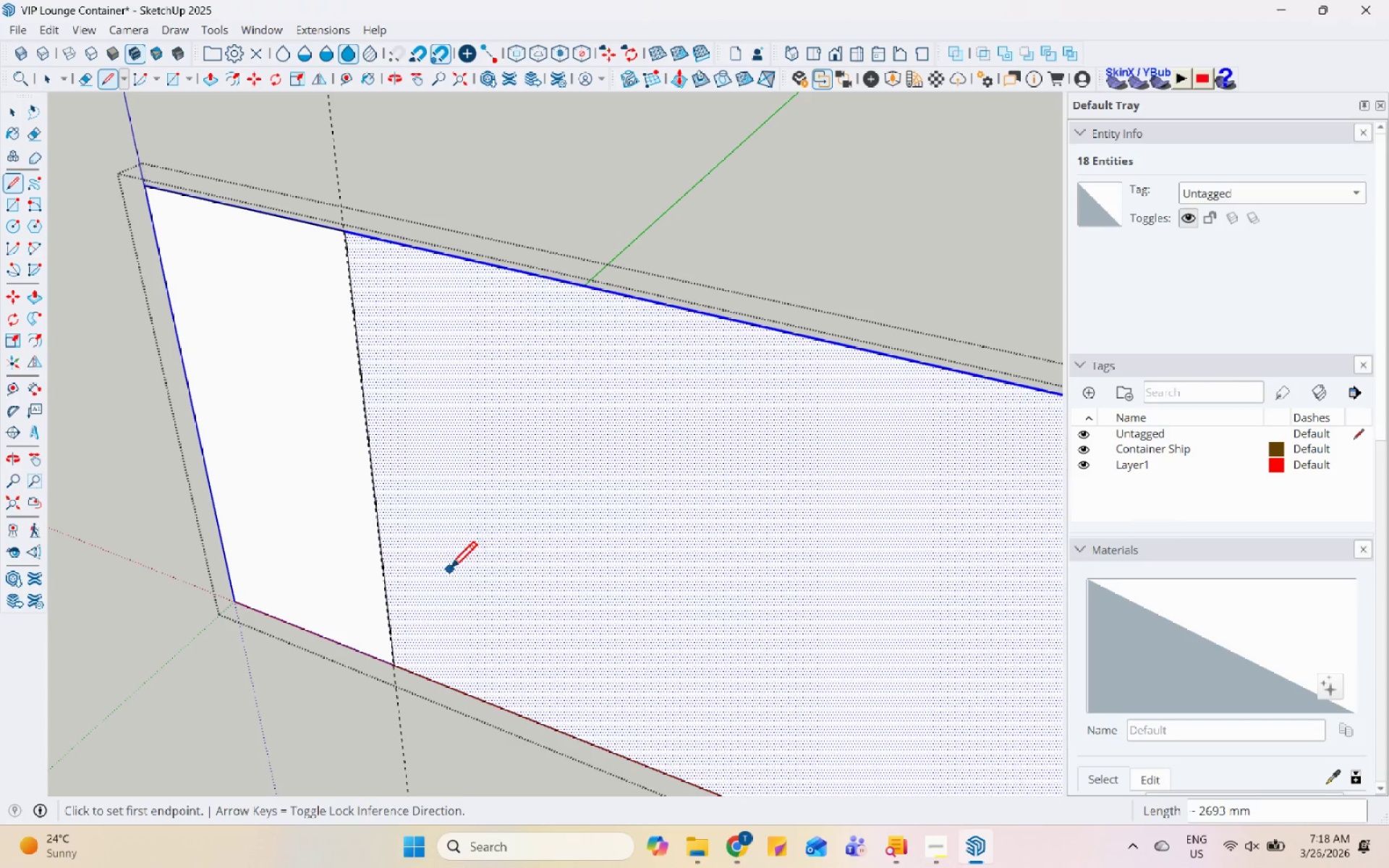 
key(Space)
 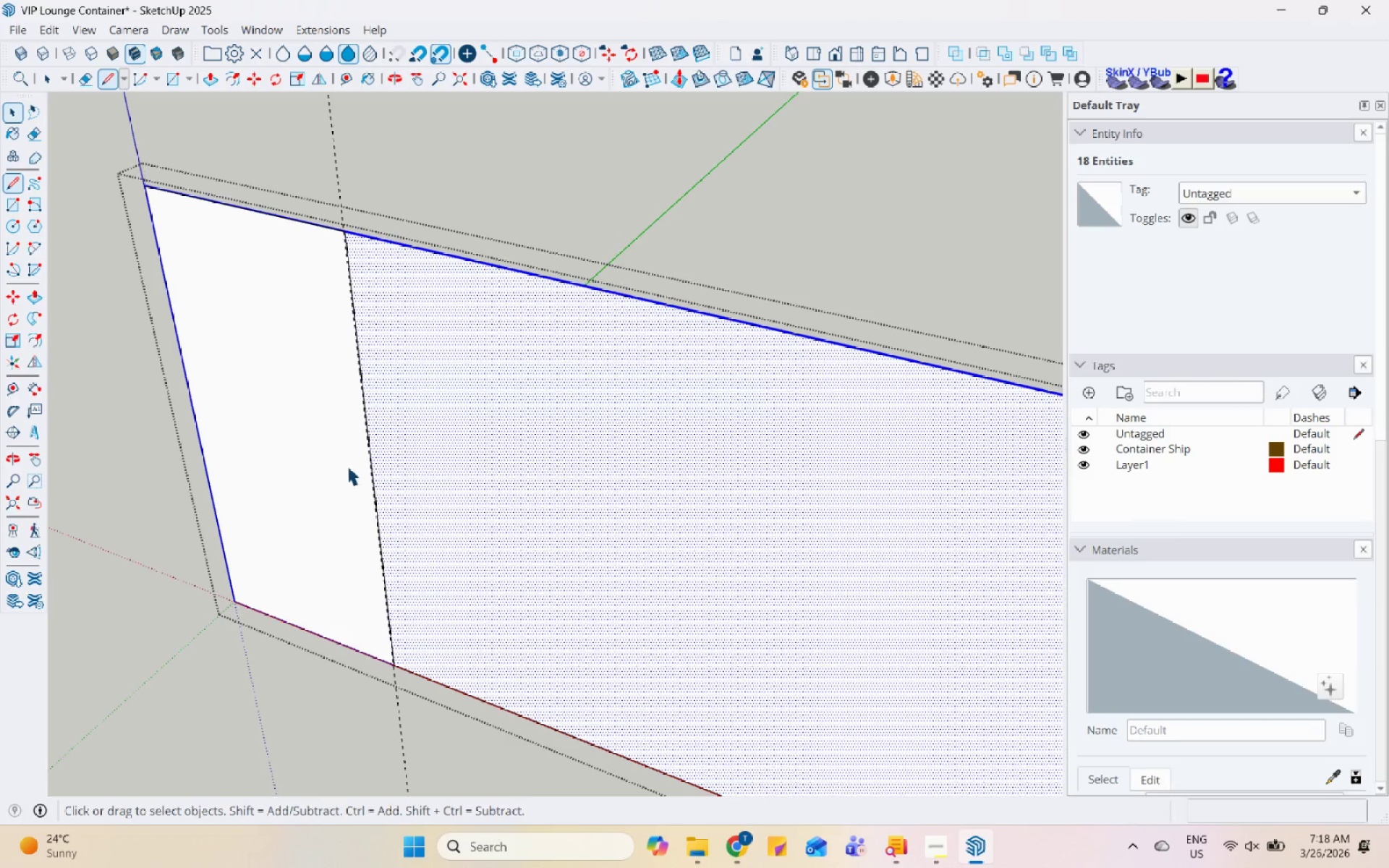 
left_click([318, 449])
 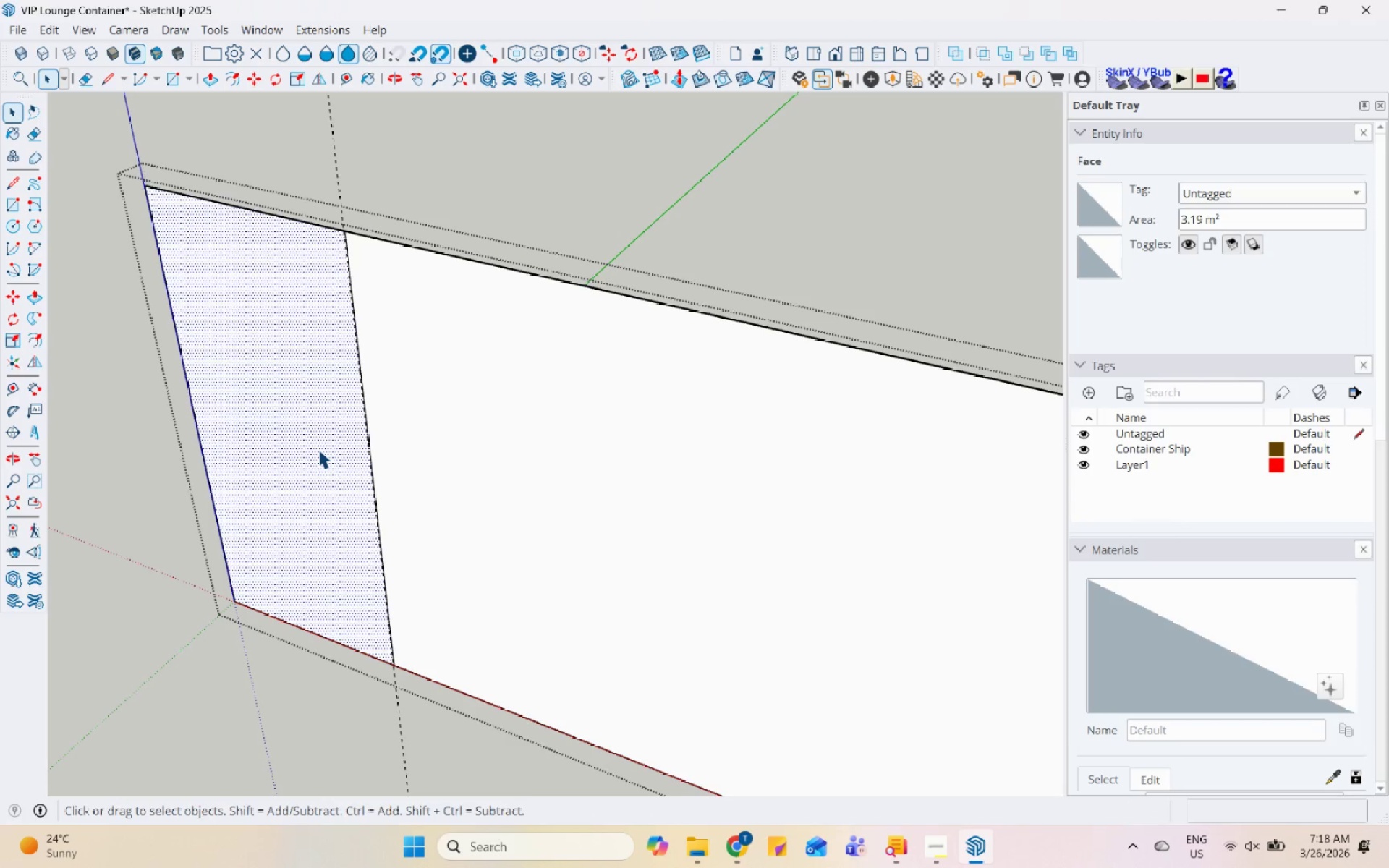 
key(P)
 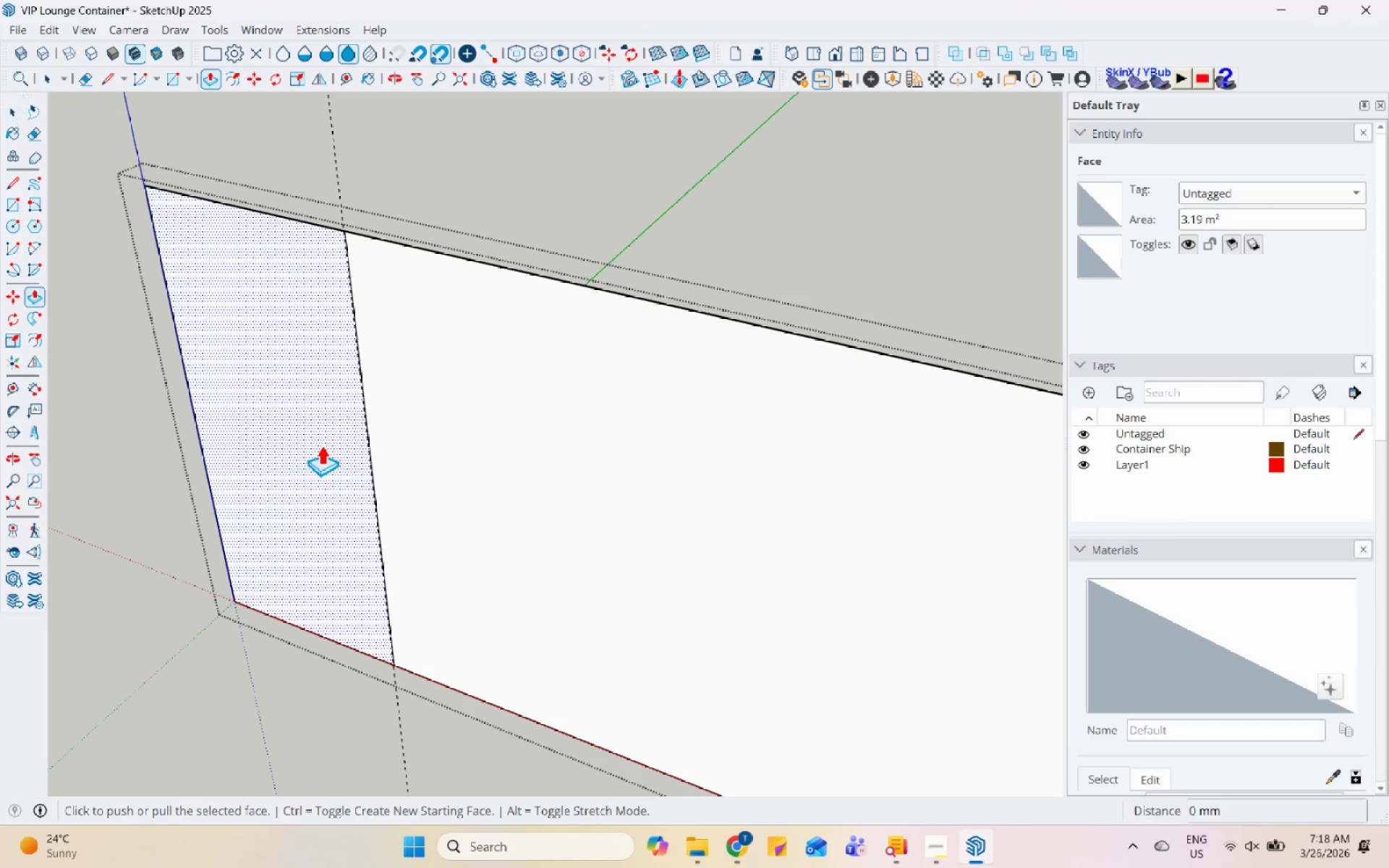 
left_click([321, 445])
 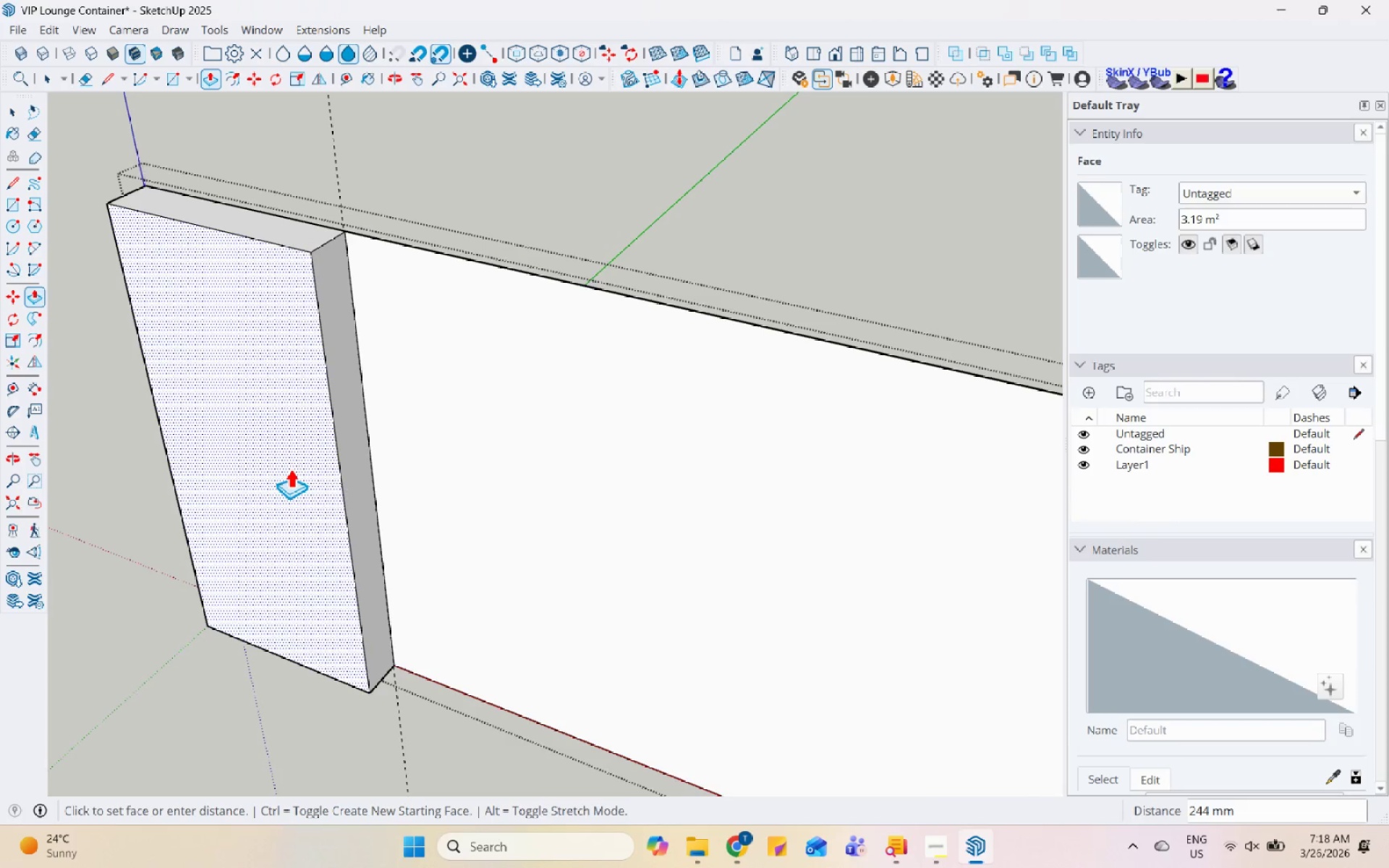 
left_click([290, 468])
 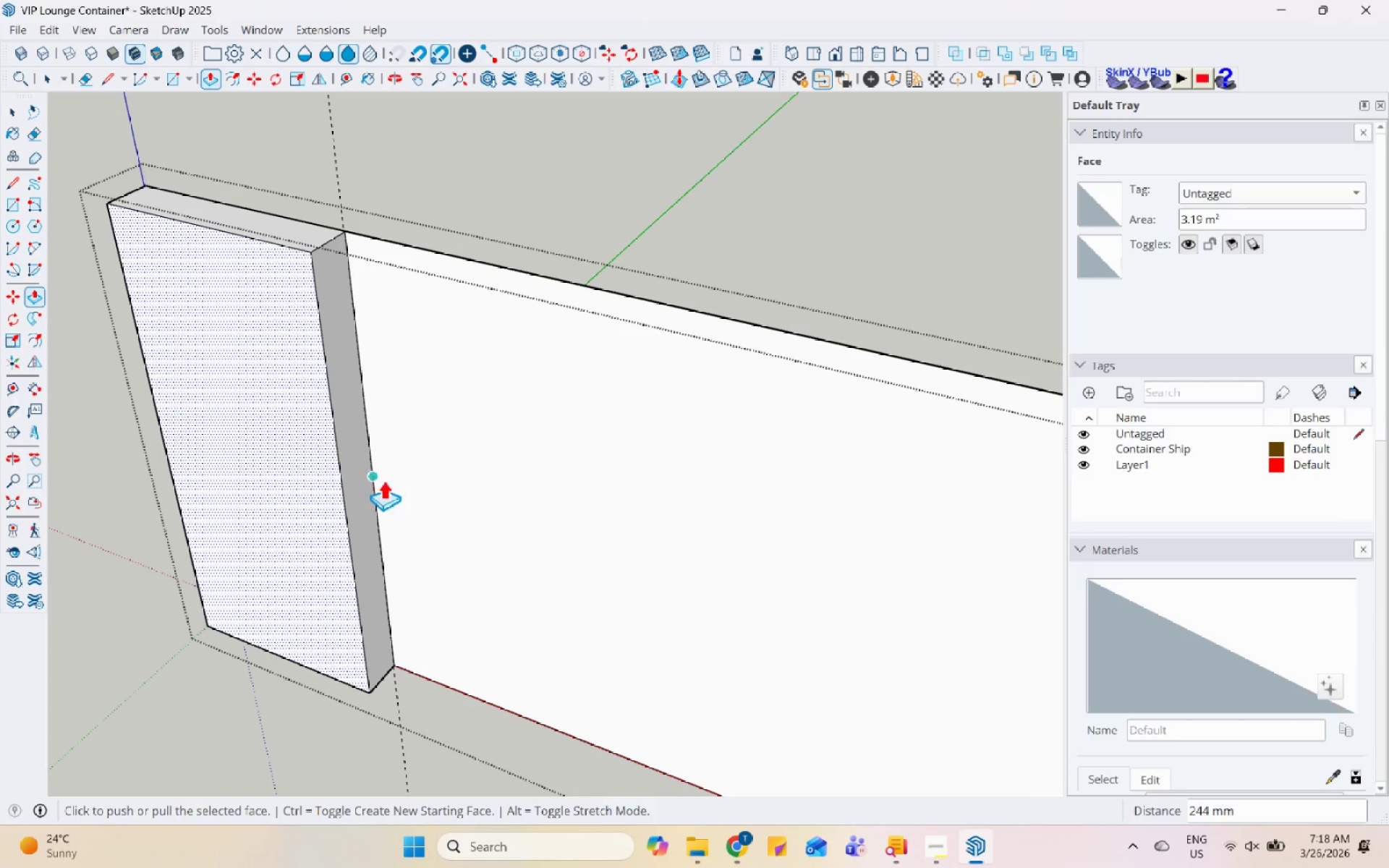 
hold_key(key=Space, duration=0.31)
 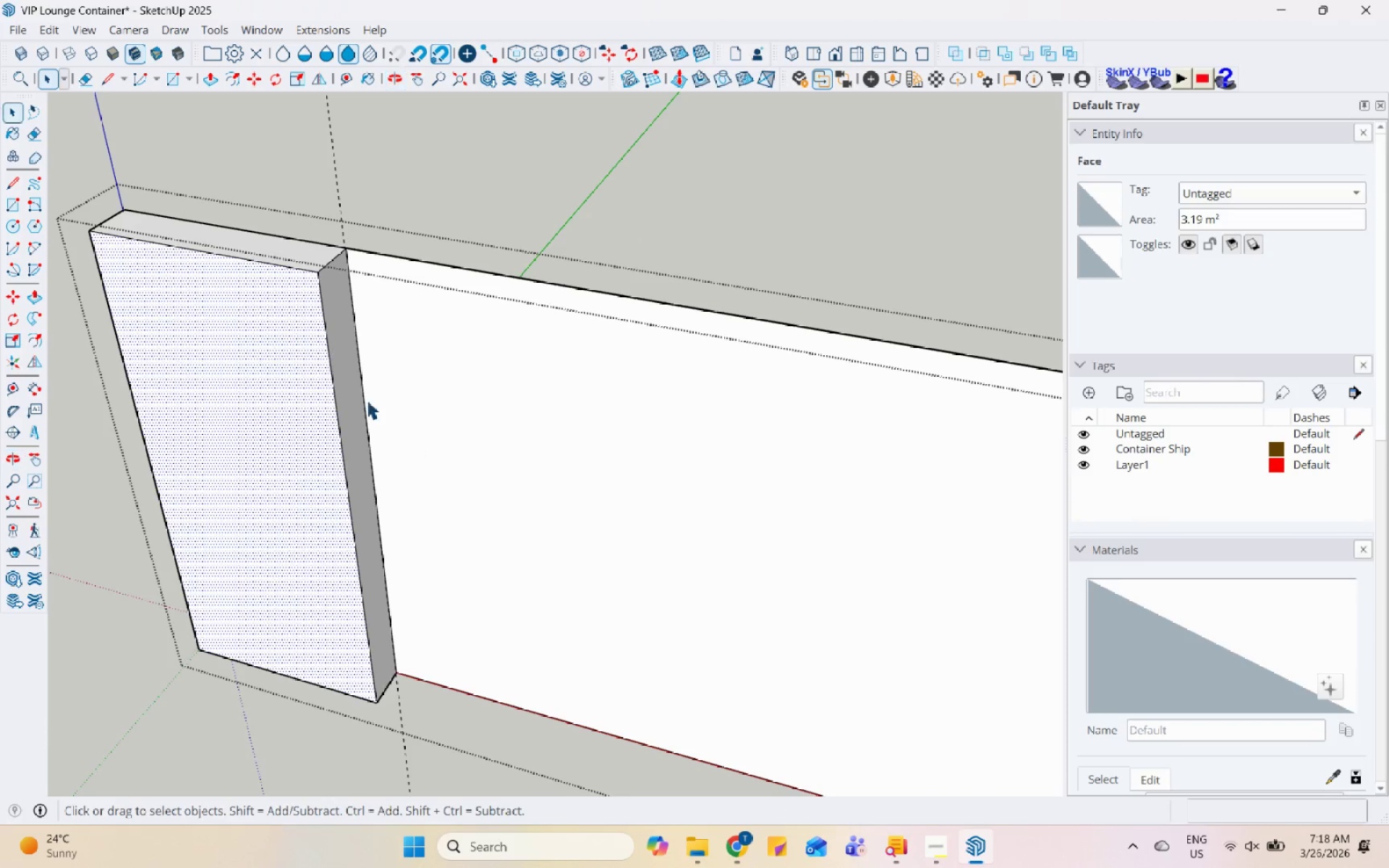 
left_click([356, 397])
 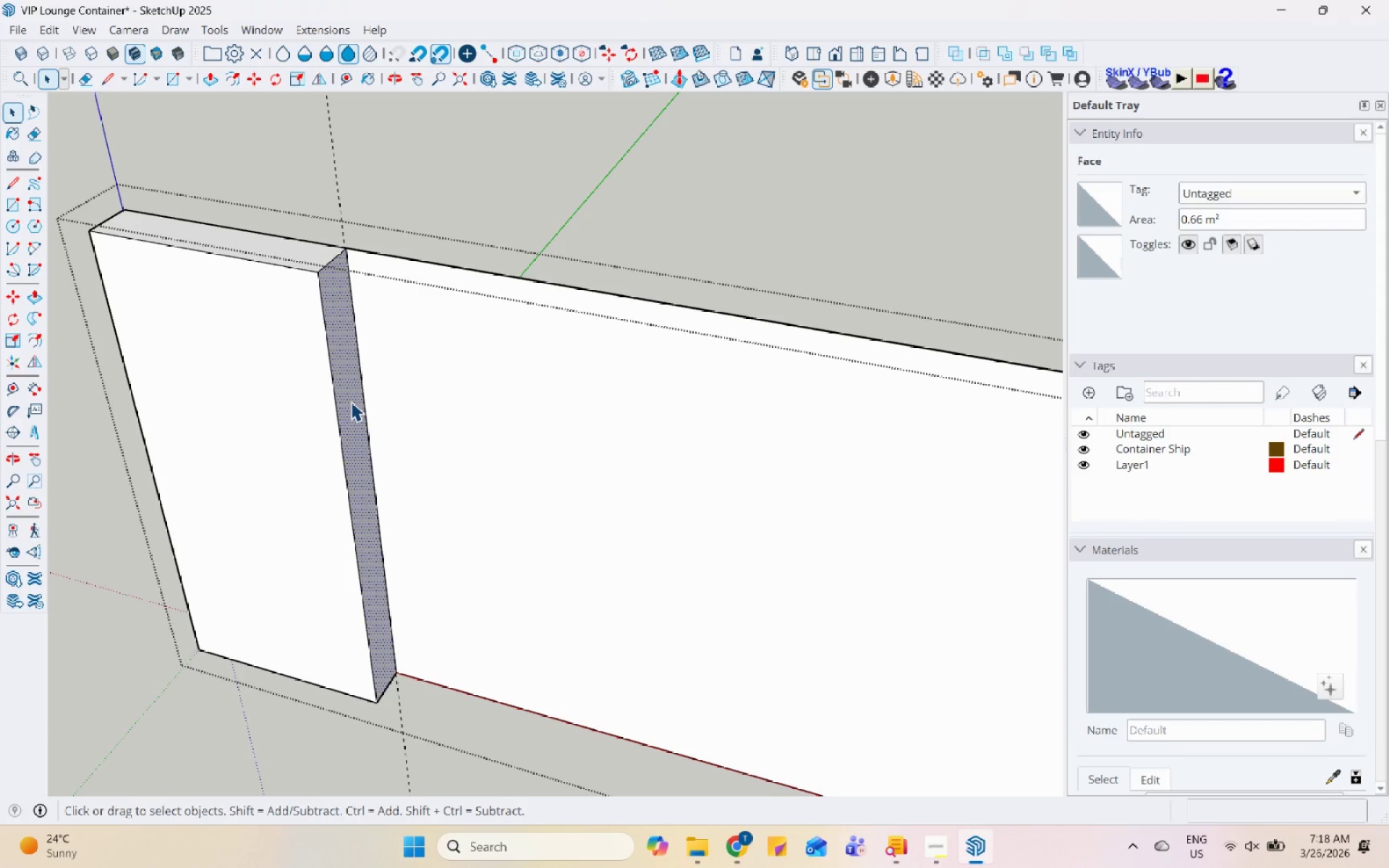 
key(Escape)
 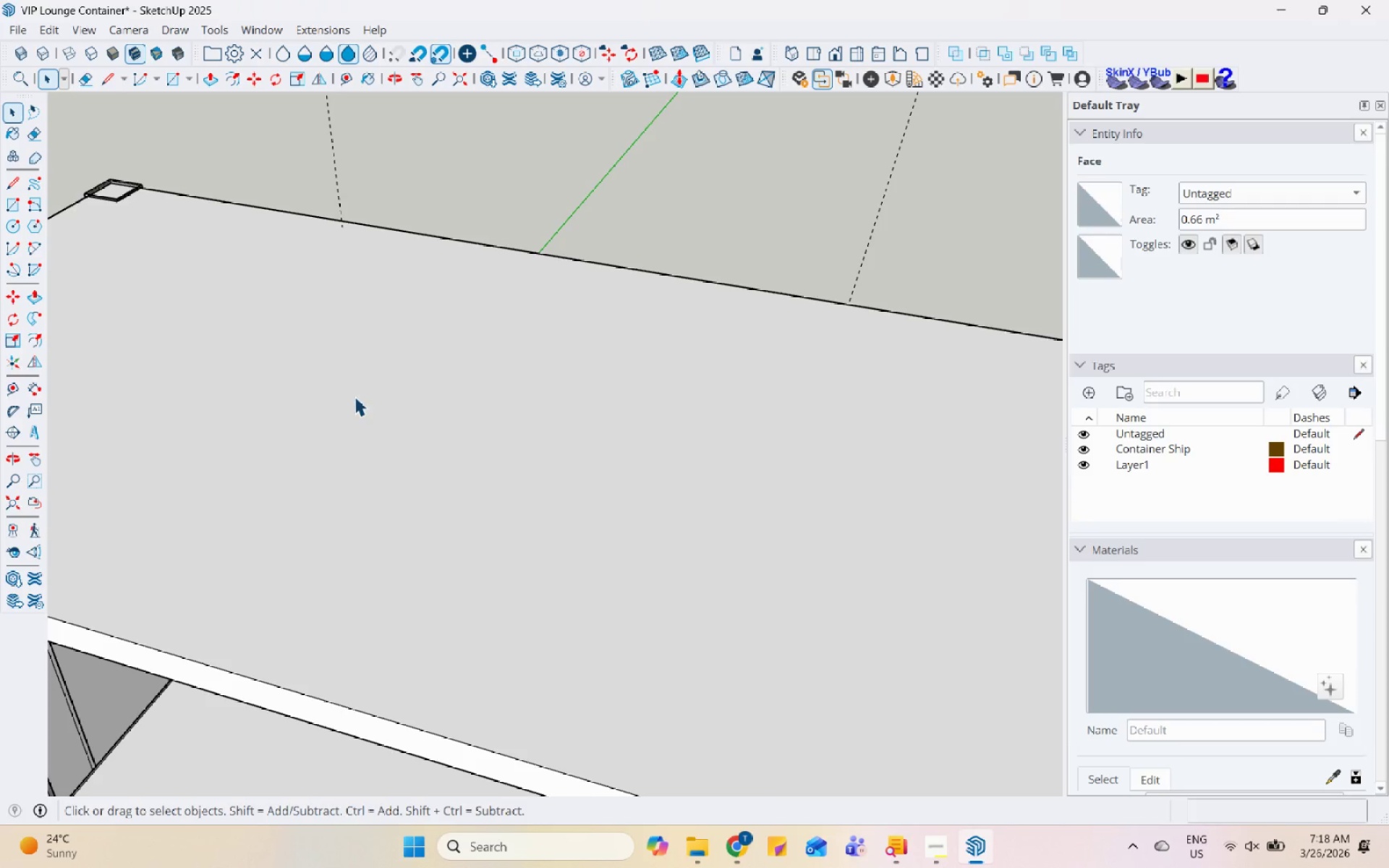 
scroll: coordinate [375, 374], scroll_direction: down, amount: 7.0
 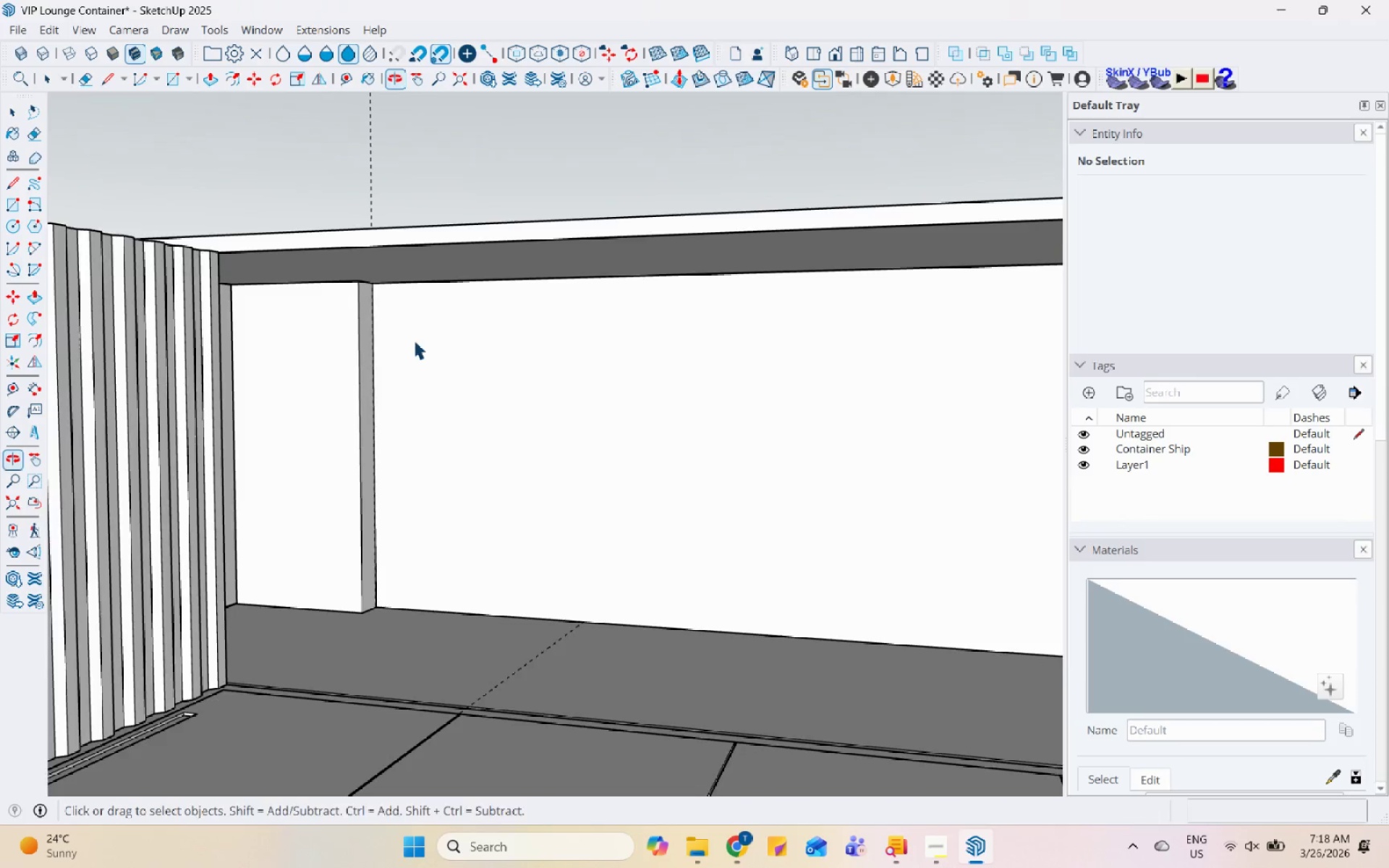 
scroll: coordinate [398, 287], scroll_direction: up, amount: 4.0
 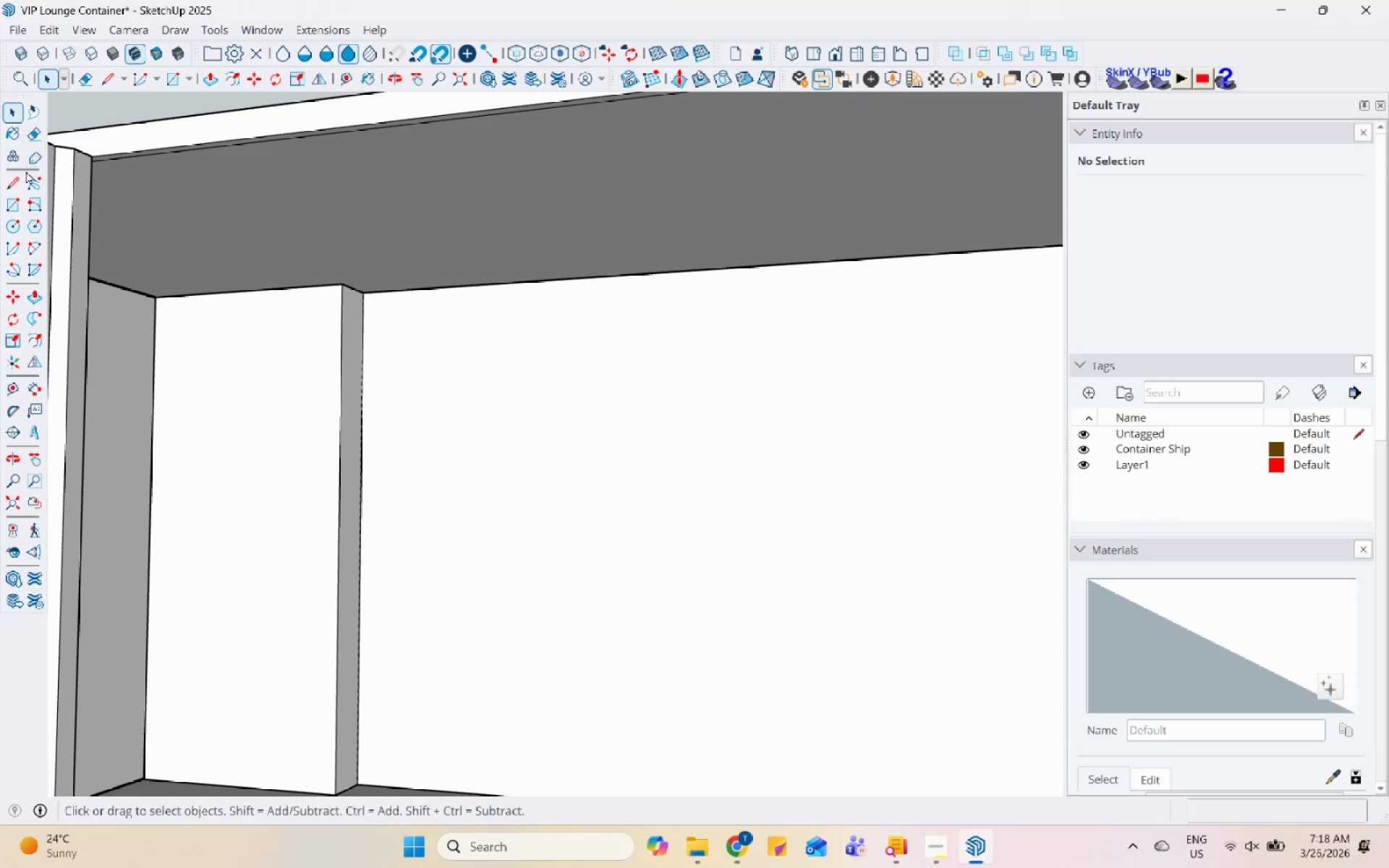 
left_click([8, 201])
 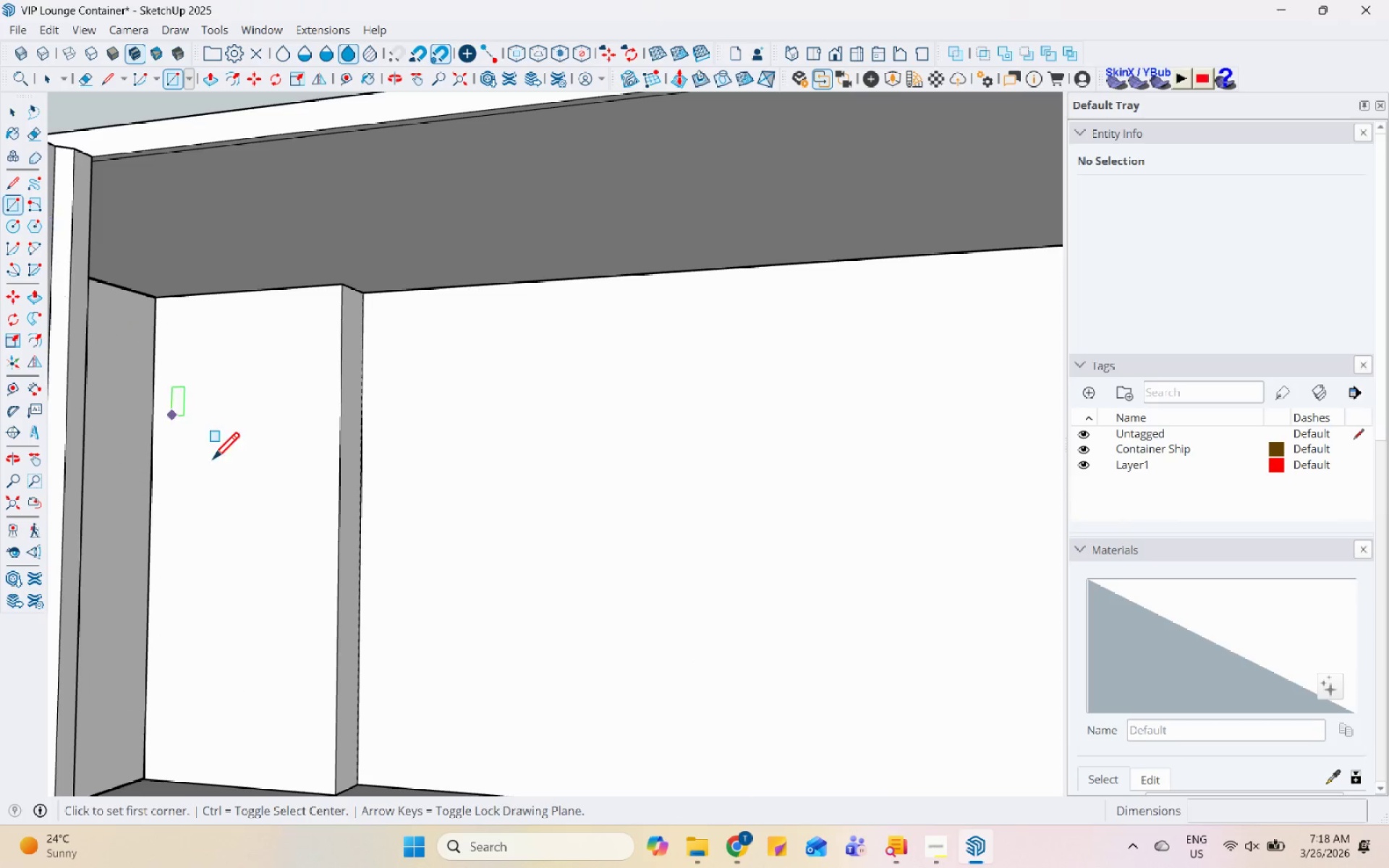 
scroll: coordinate [272, 447], scroll_direction: down, amount: 12.0
 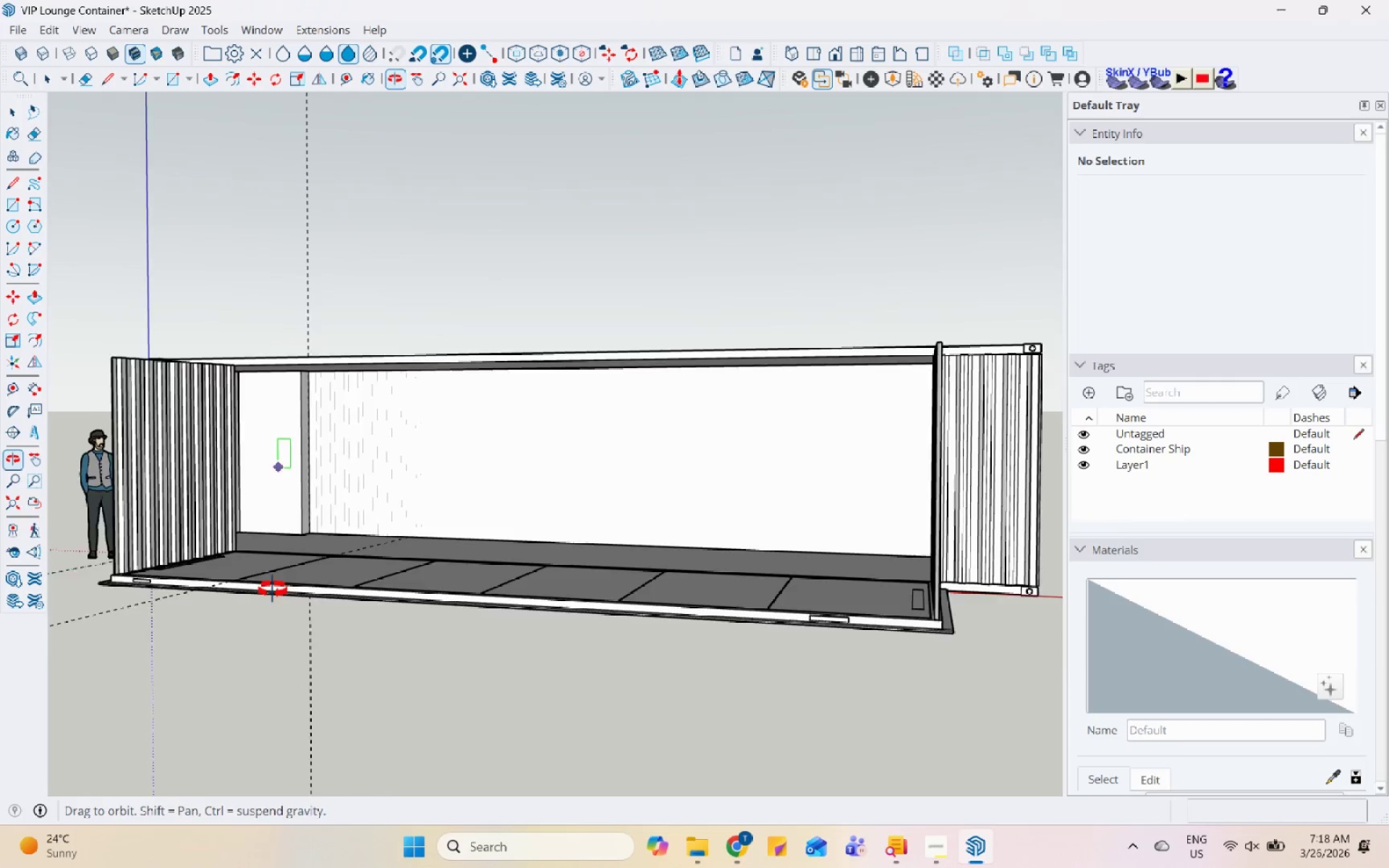 
scroll: coordinate [250, 294], scroll_direction: up, amount: 21.0
 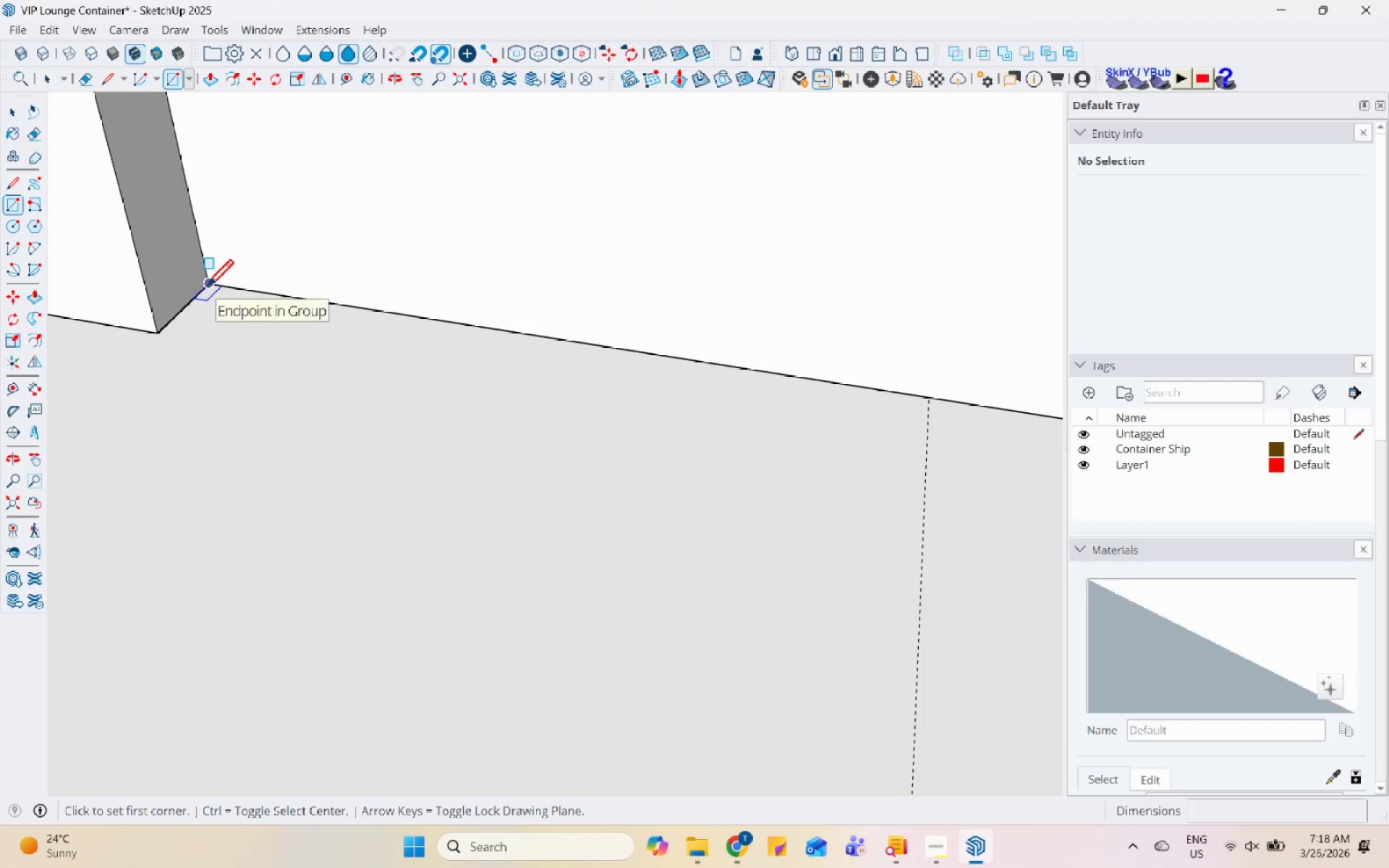 
wait(5.64)
 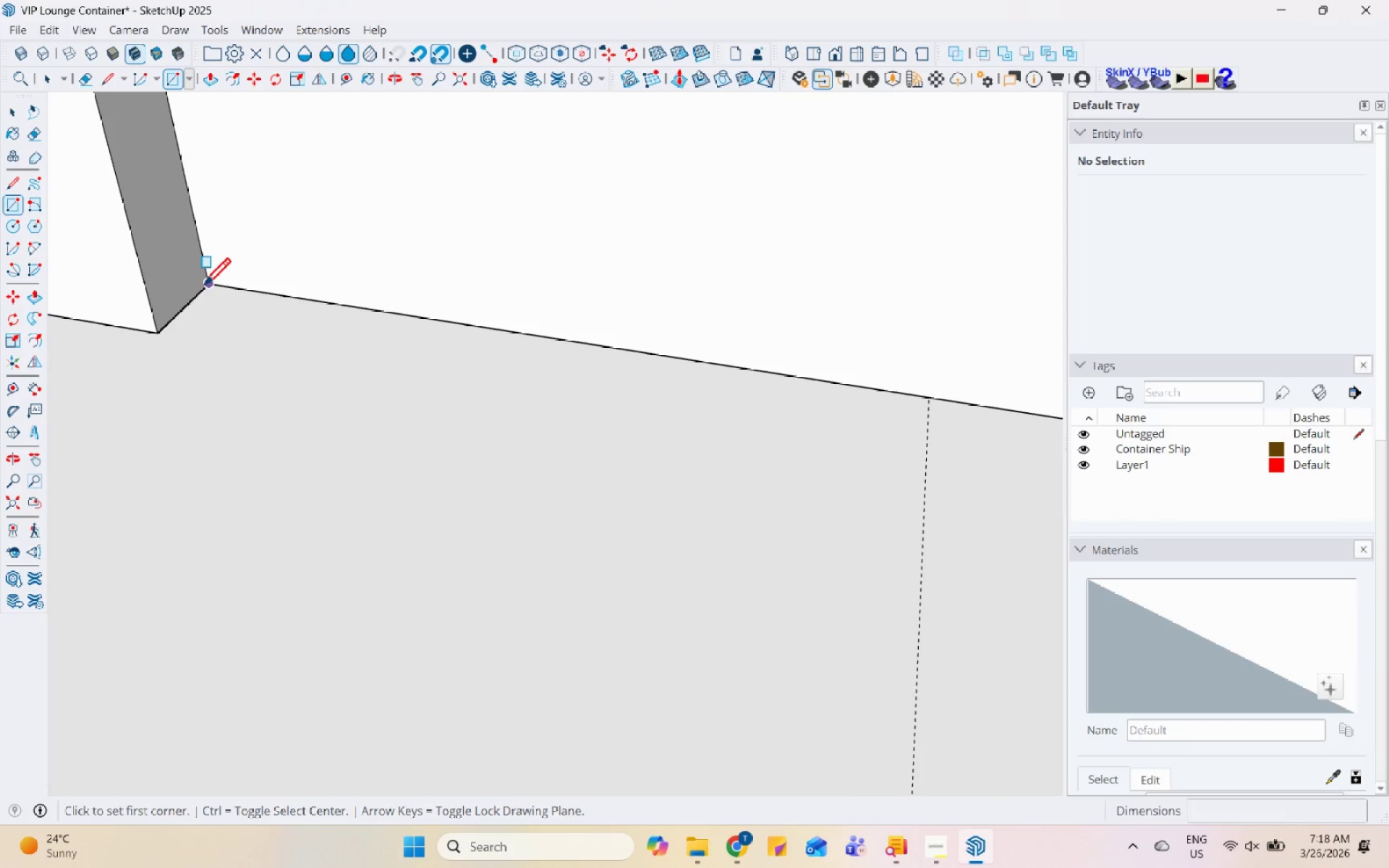 
left_click([213, 278])
 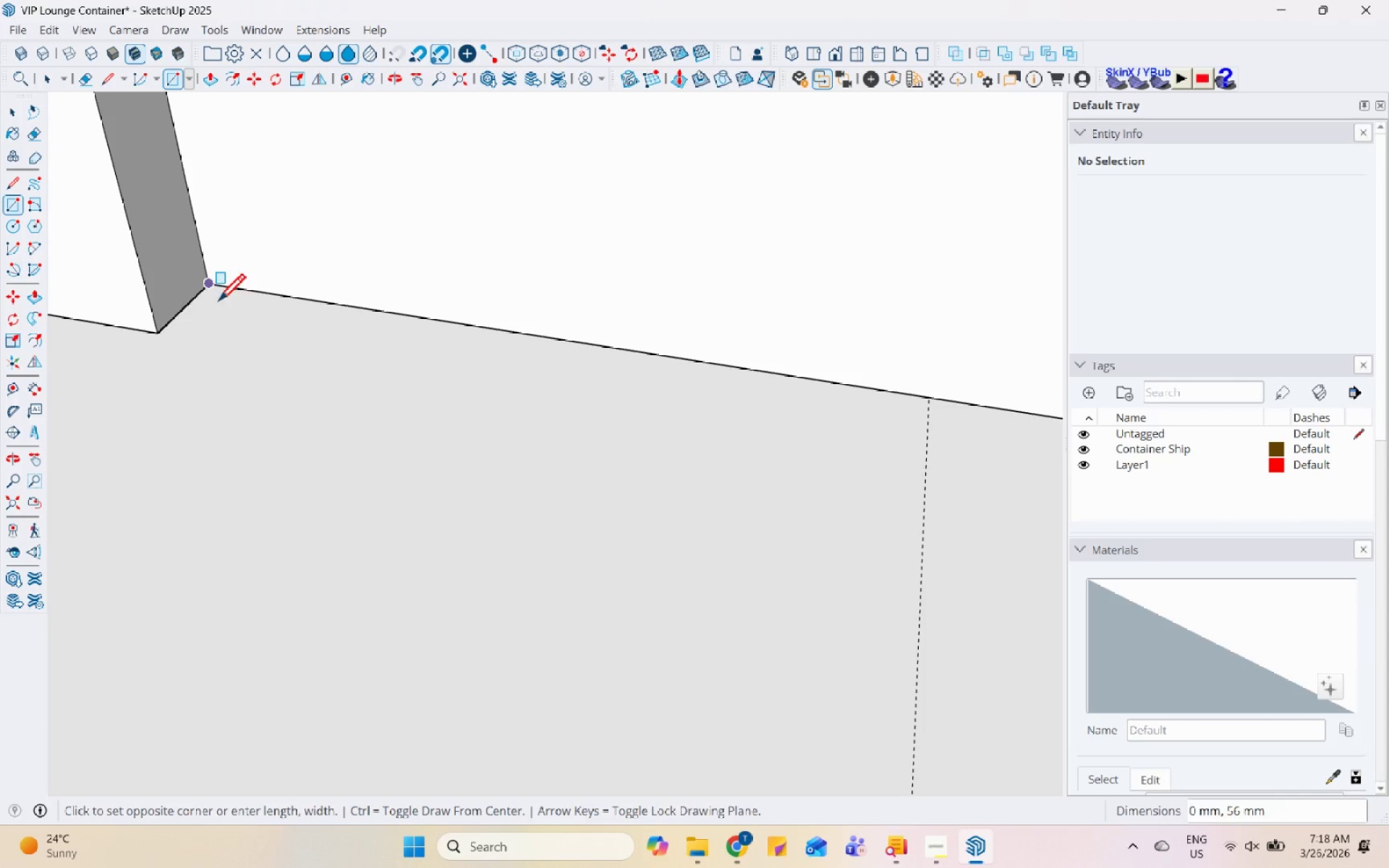 
mouse_move([262, 355])
 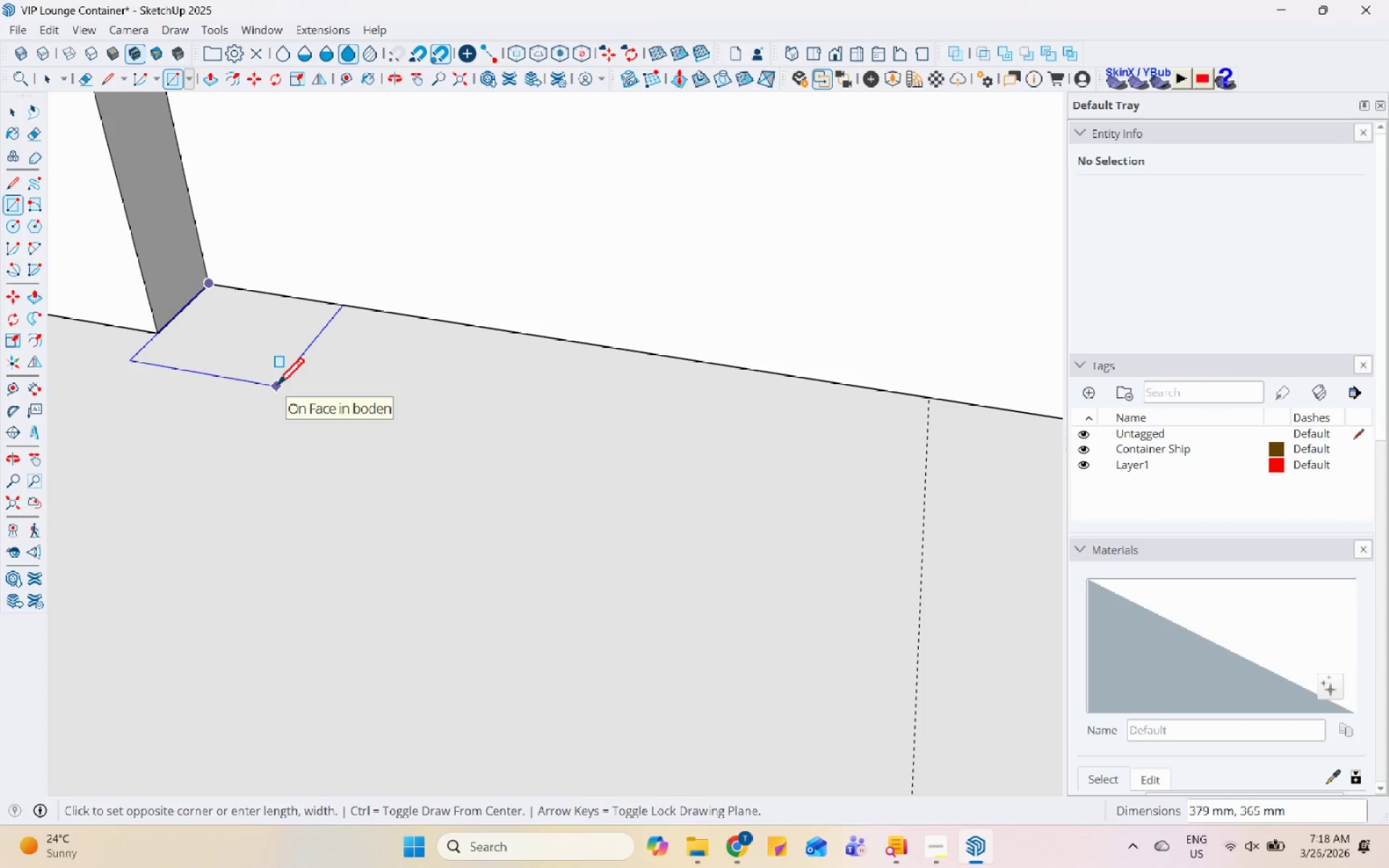 
key(Numpad3)
 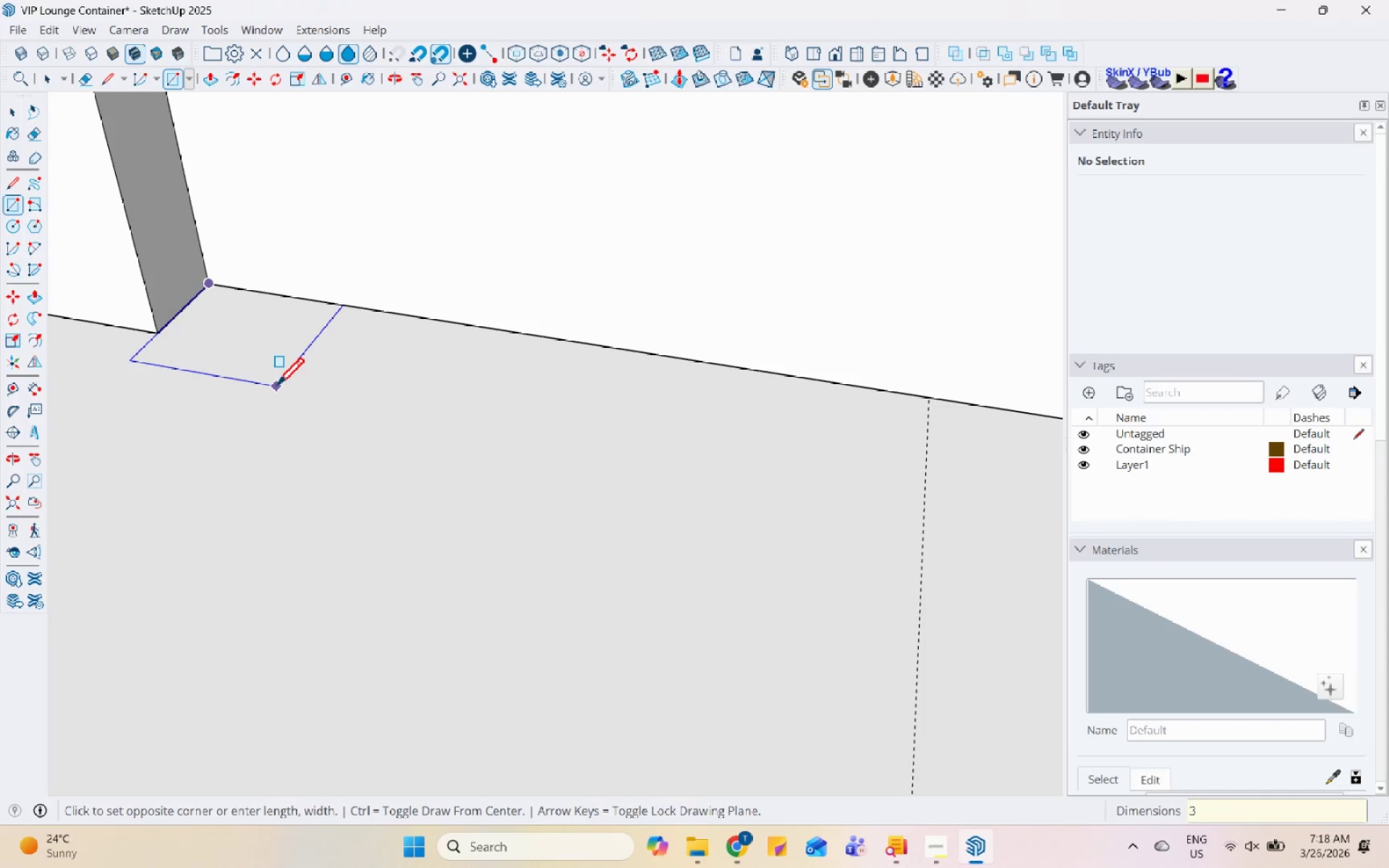 
key(Numpad5)
 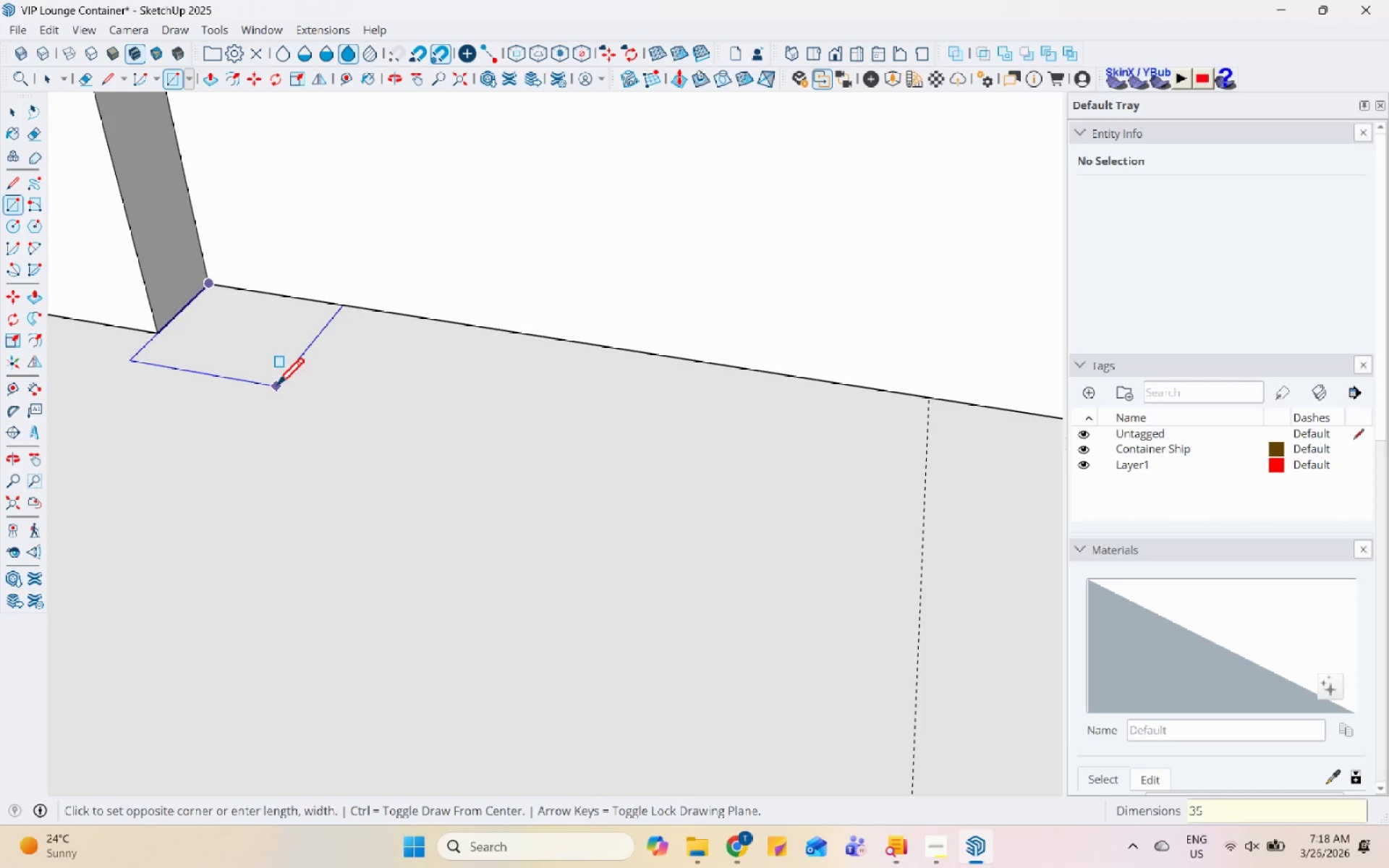 
key(Numpad0)
 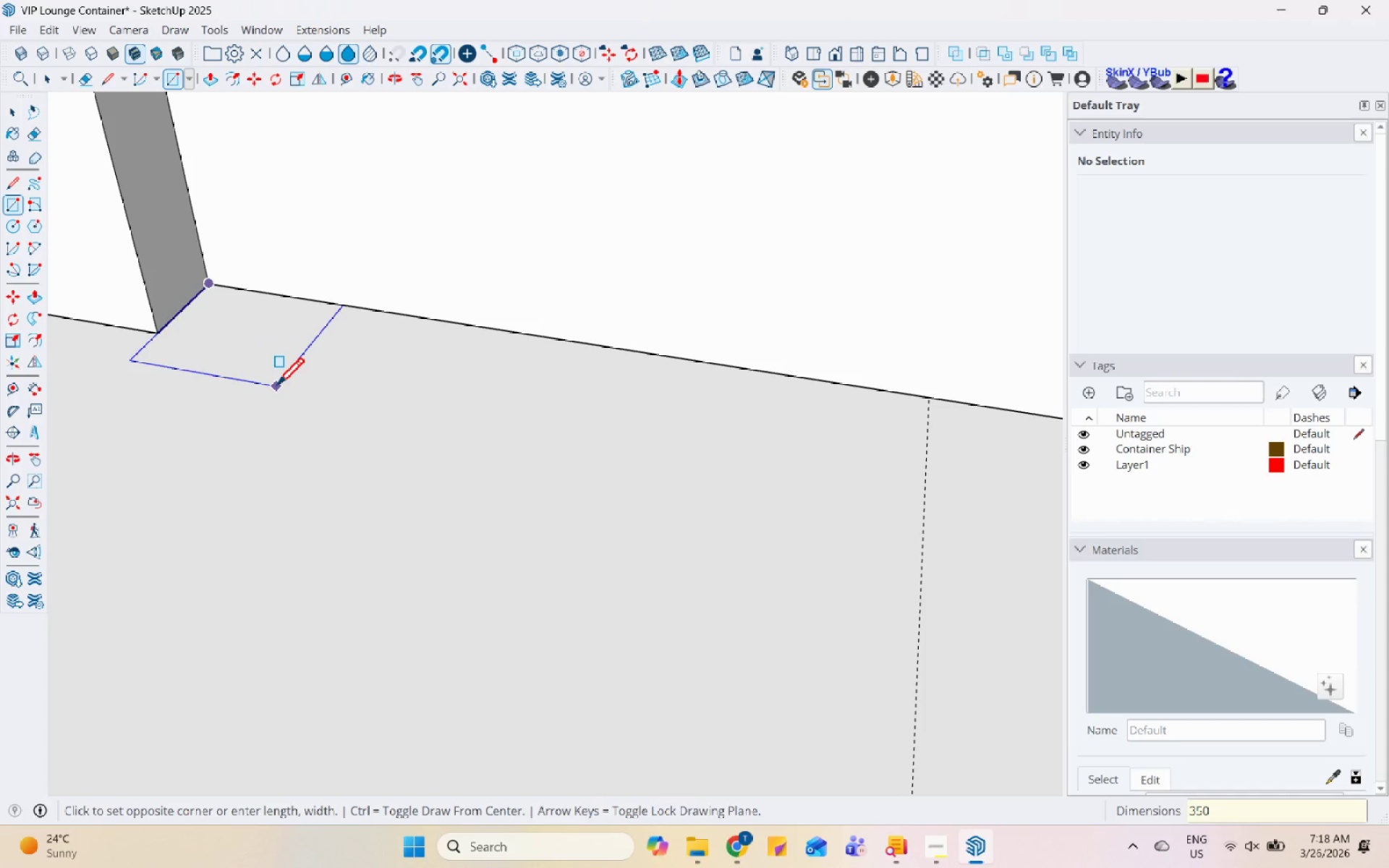 
key(Comma)
 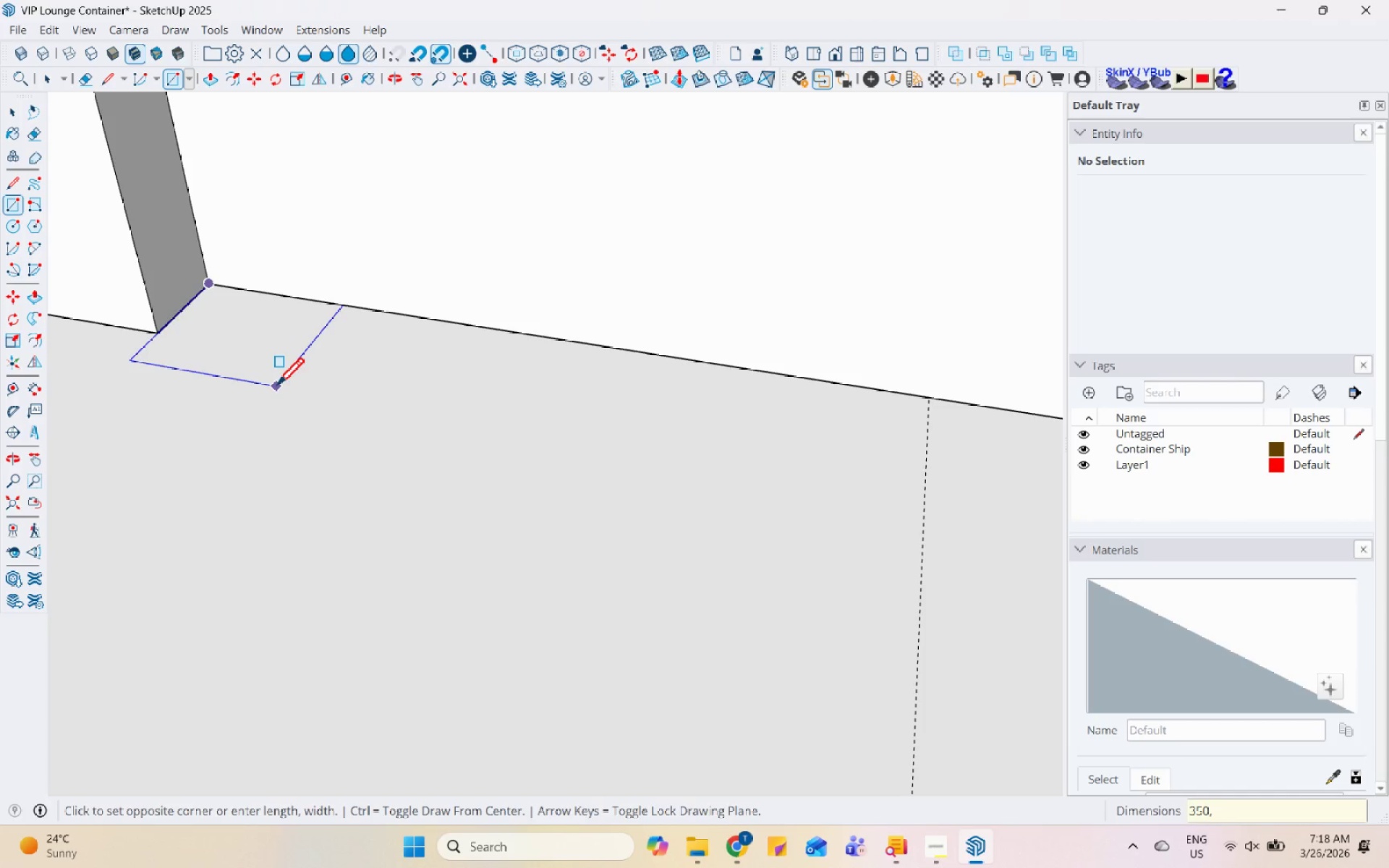 
key(Numpad3)
 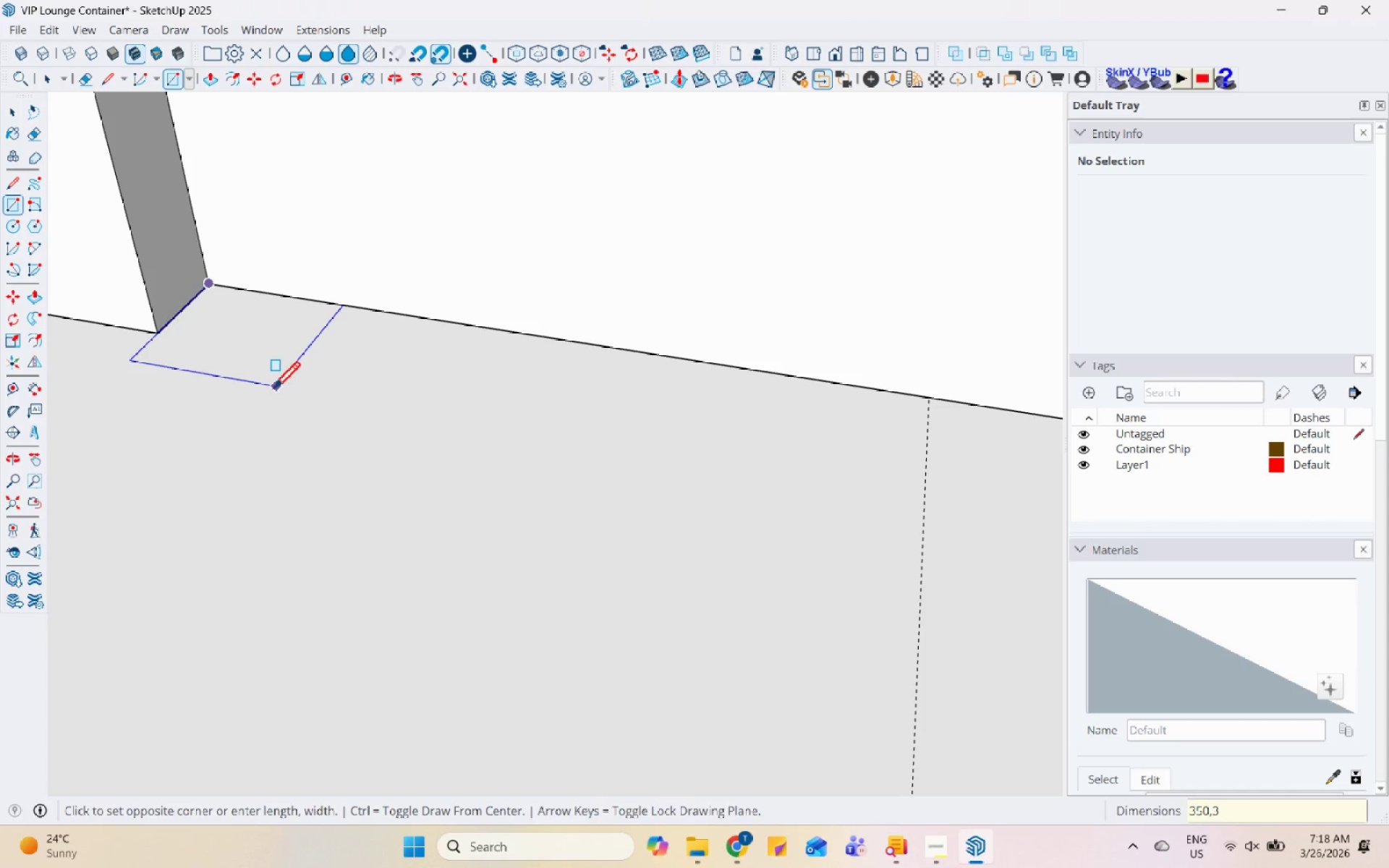 
key(Numpad5)
 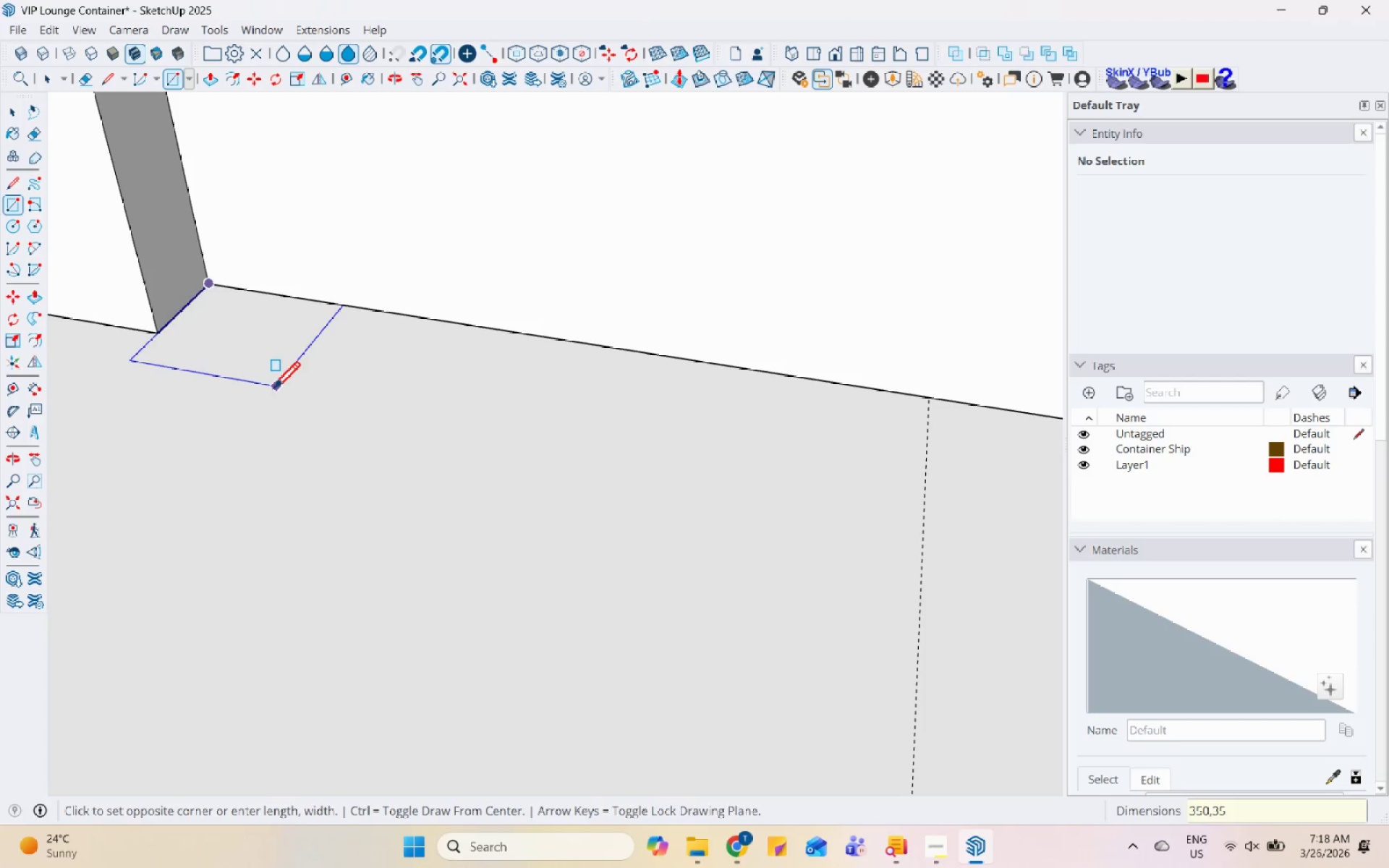 
key(Numpad0)
 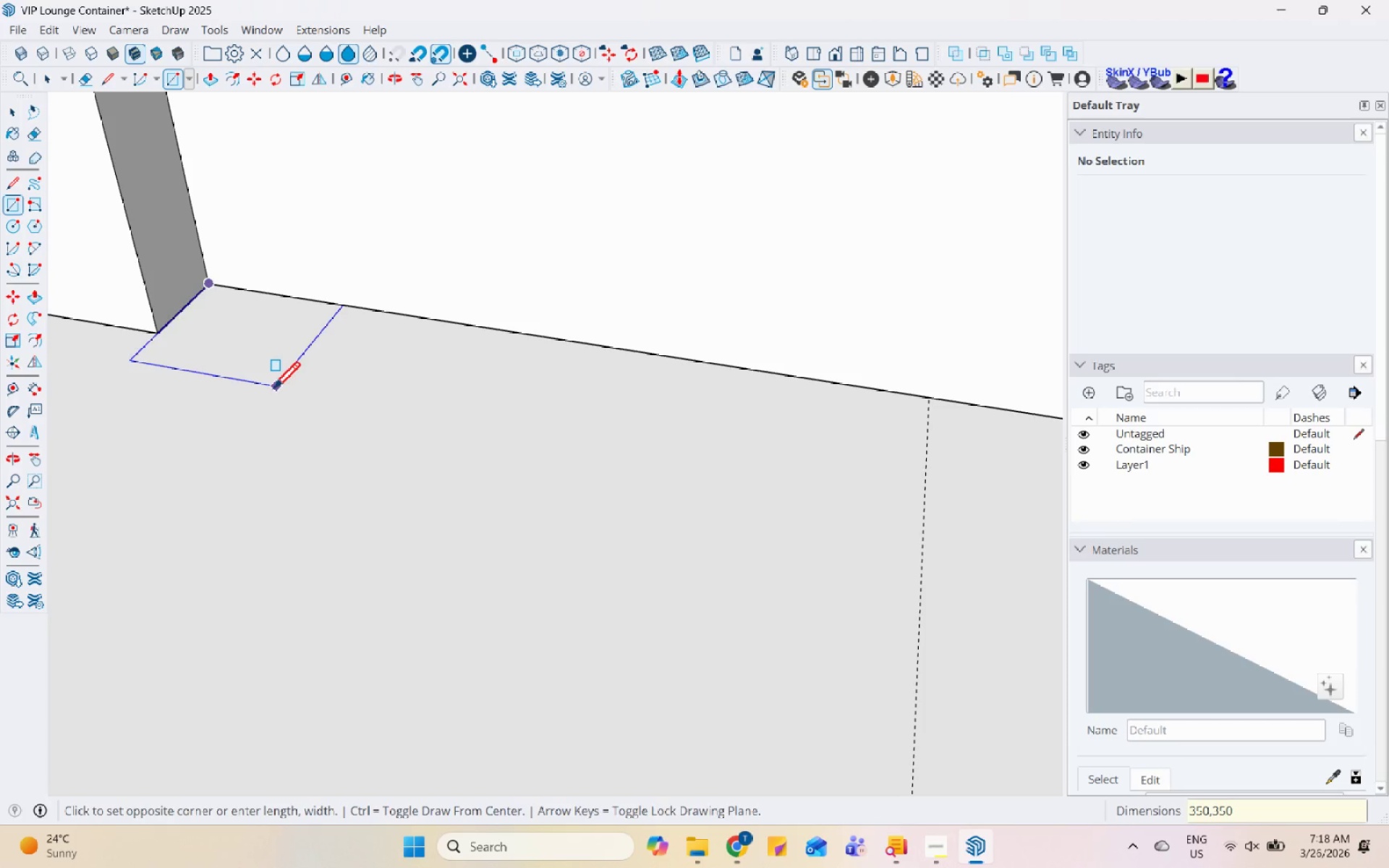 
key(Enter)
 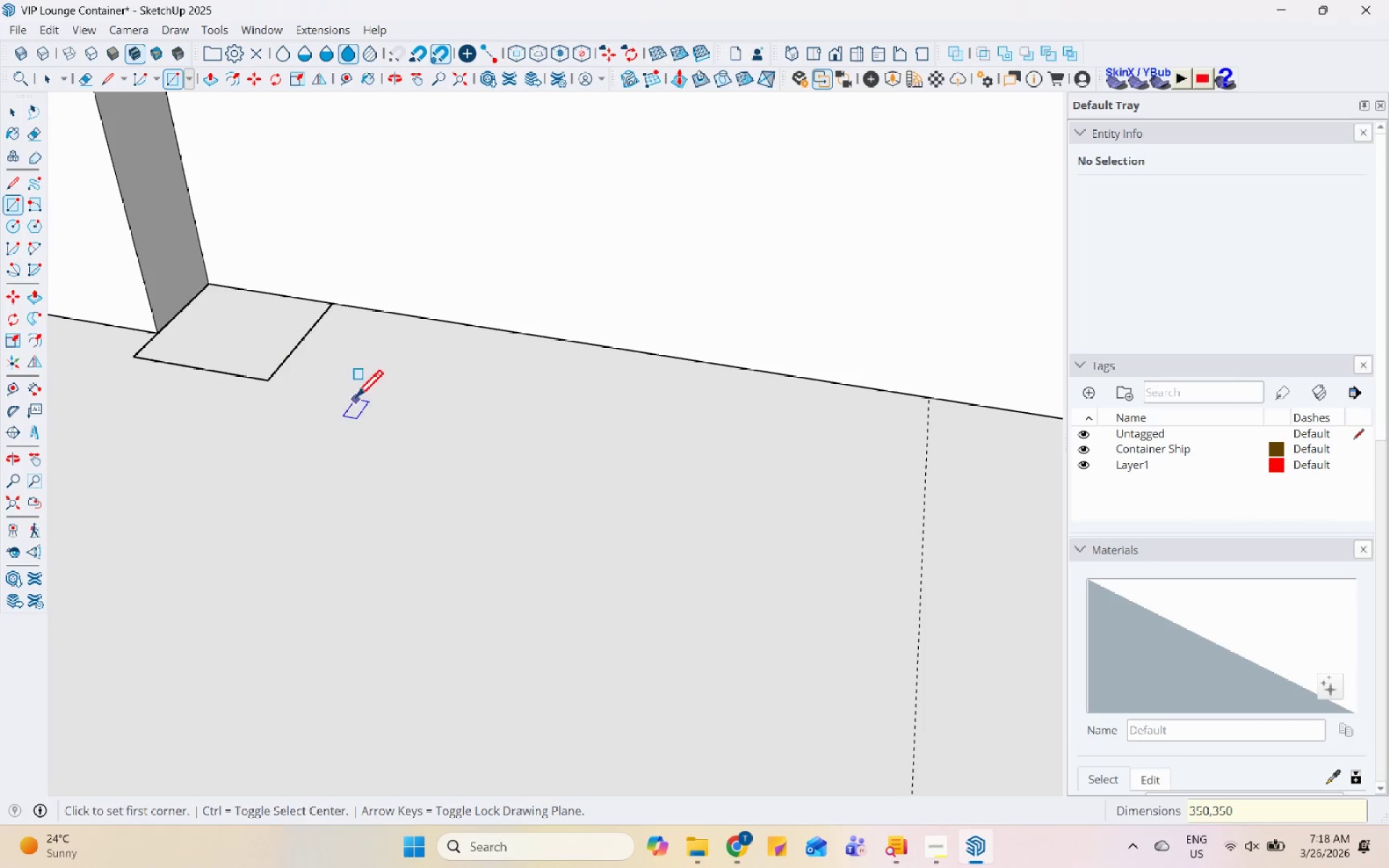 
key(Space)
 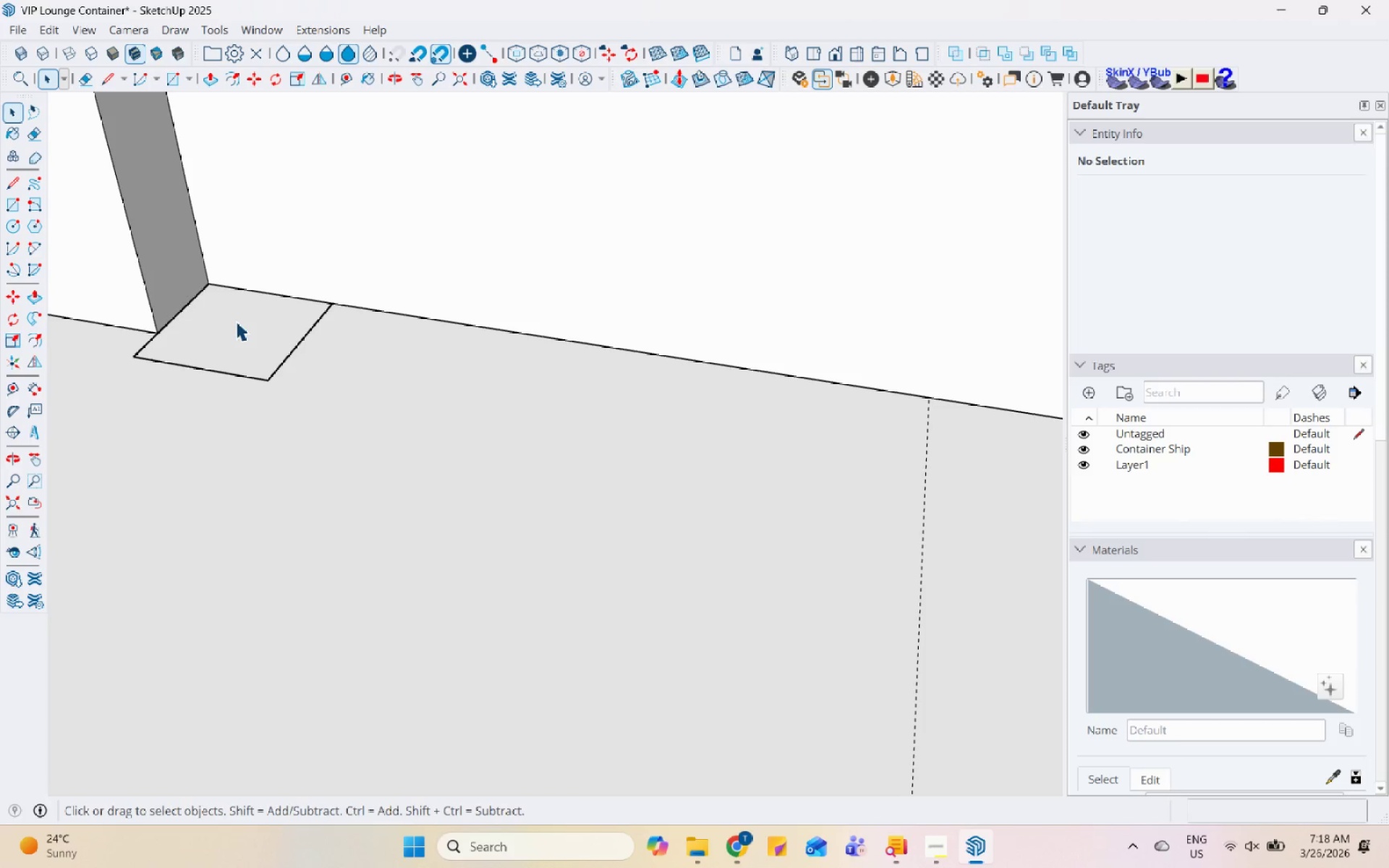 
key(P)
 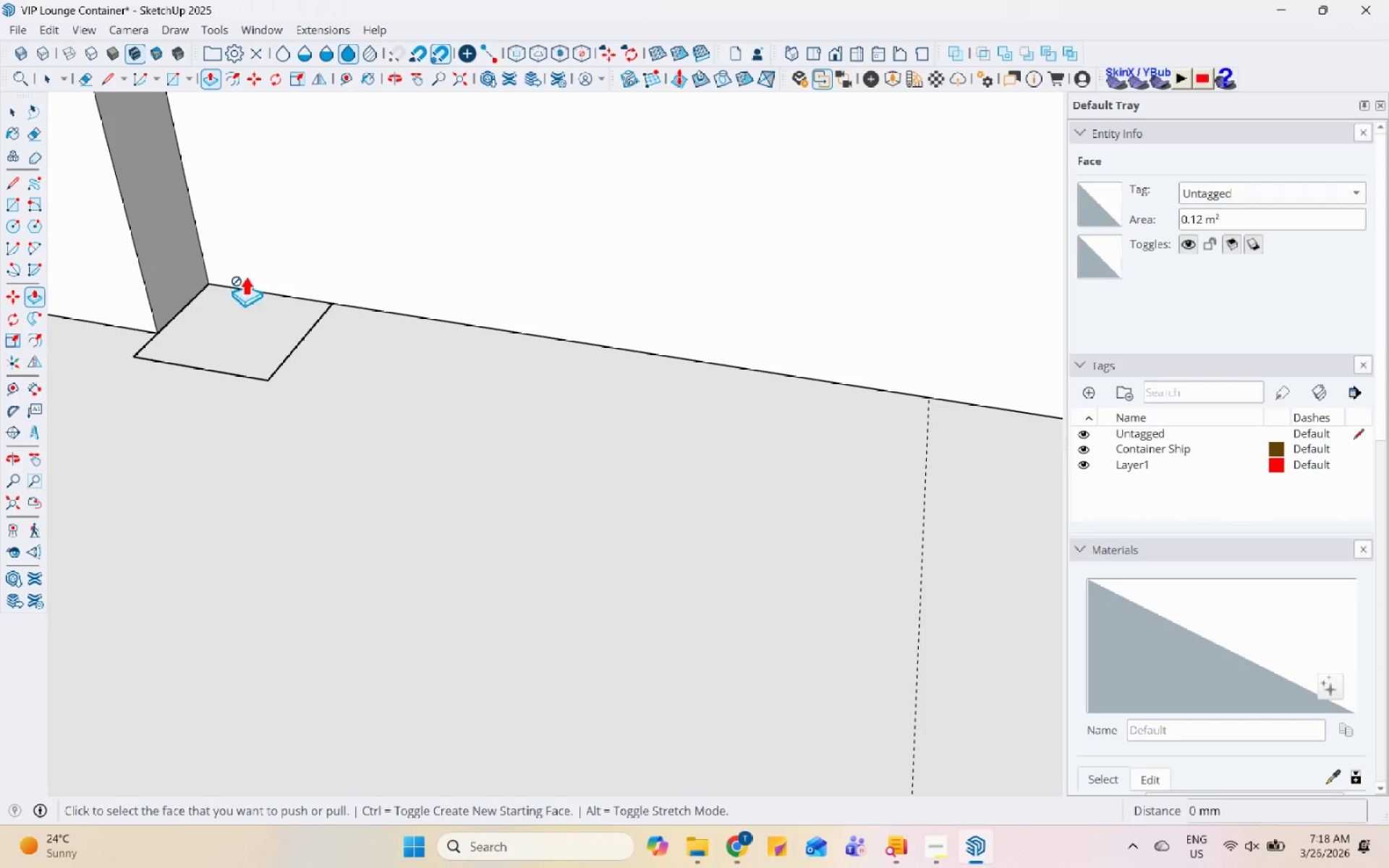 
key(Space)
 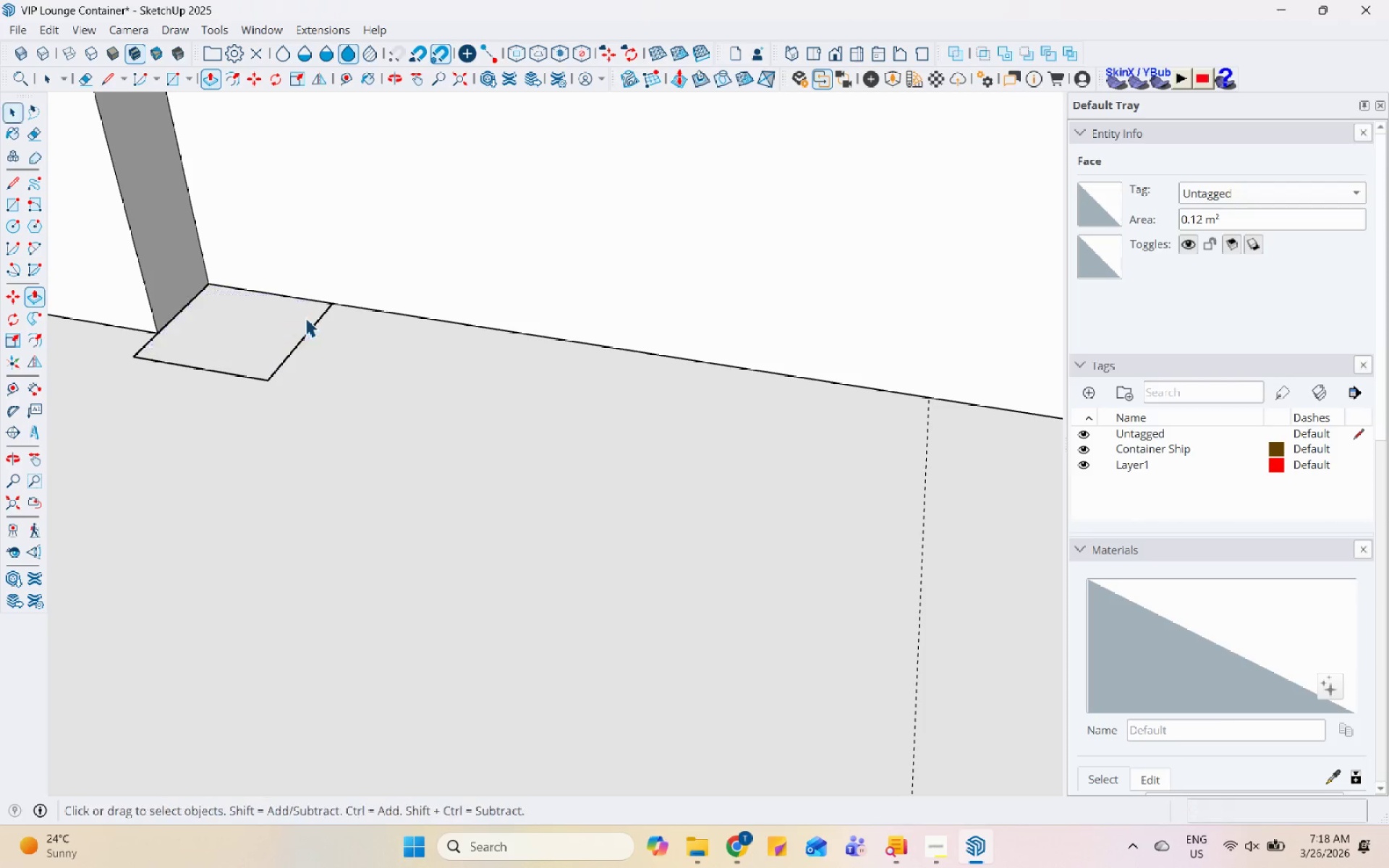 
scroll: coordinate [305, 325], scroll_direction: down, amount: 3.0
 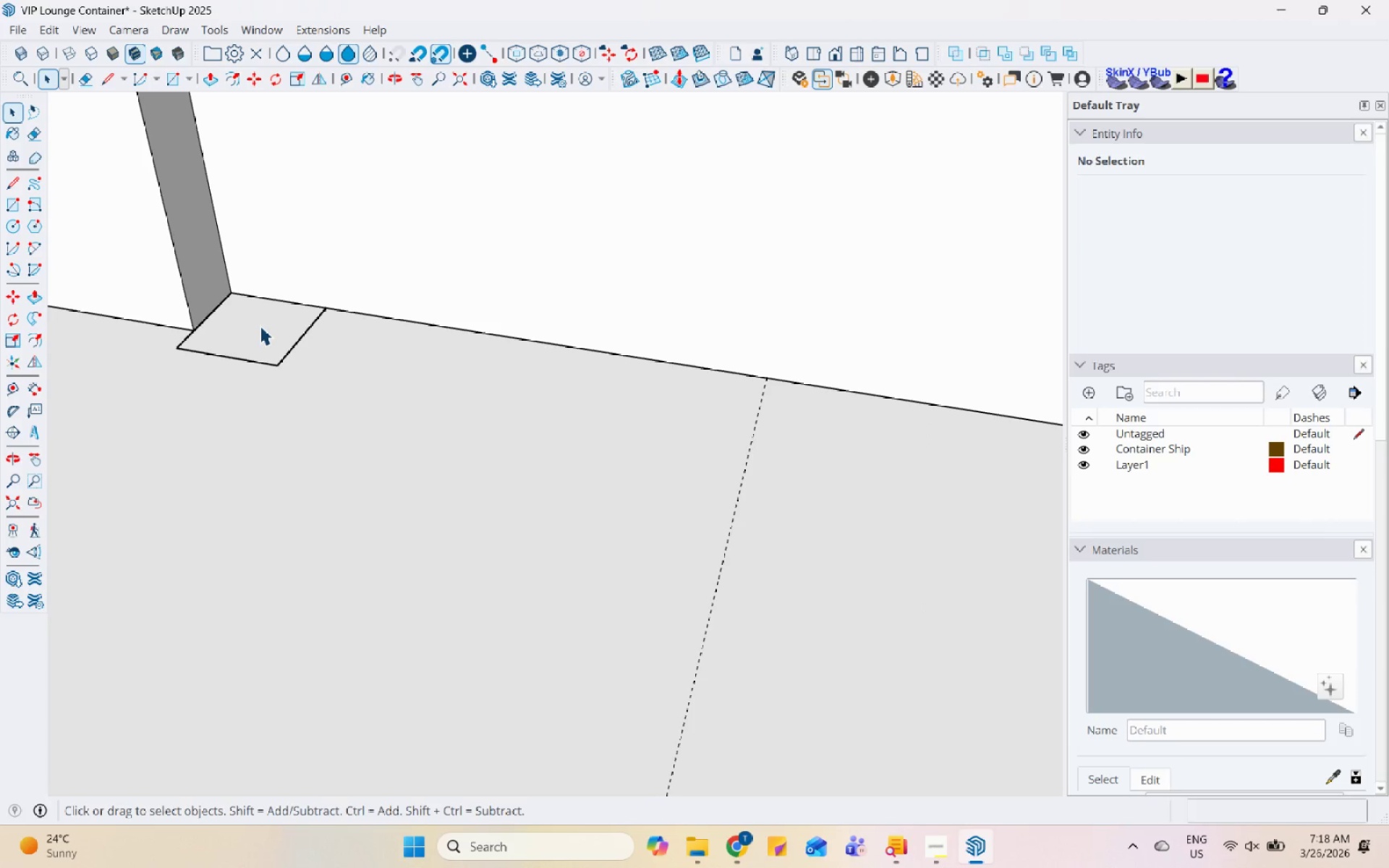 
key(P)
 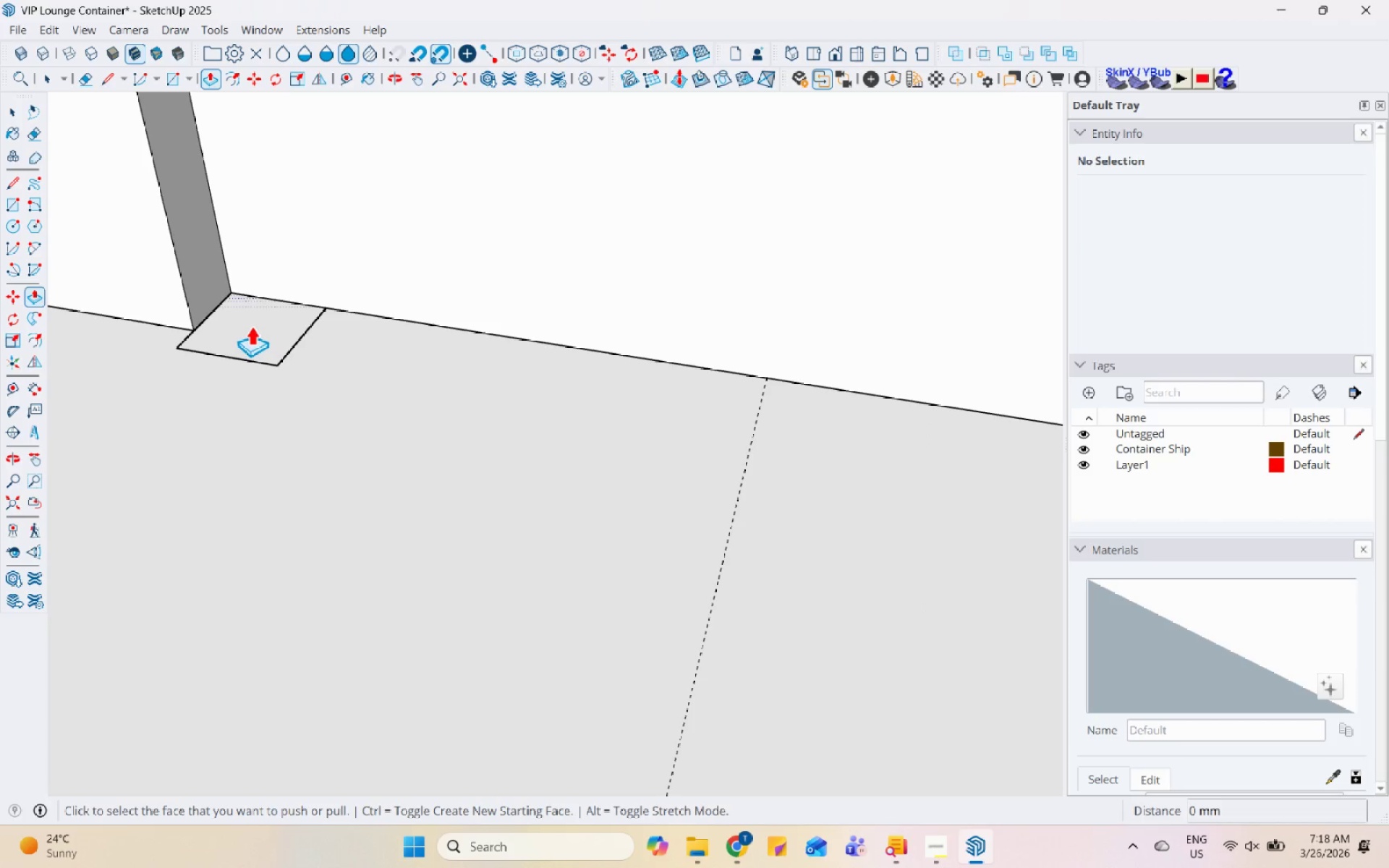 
left_click([251, 326])
 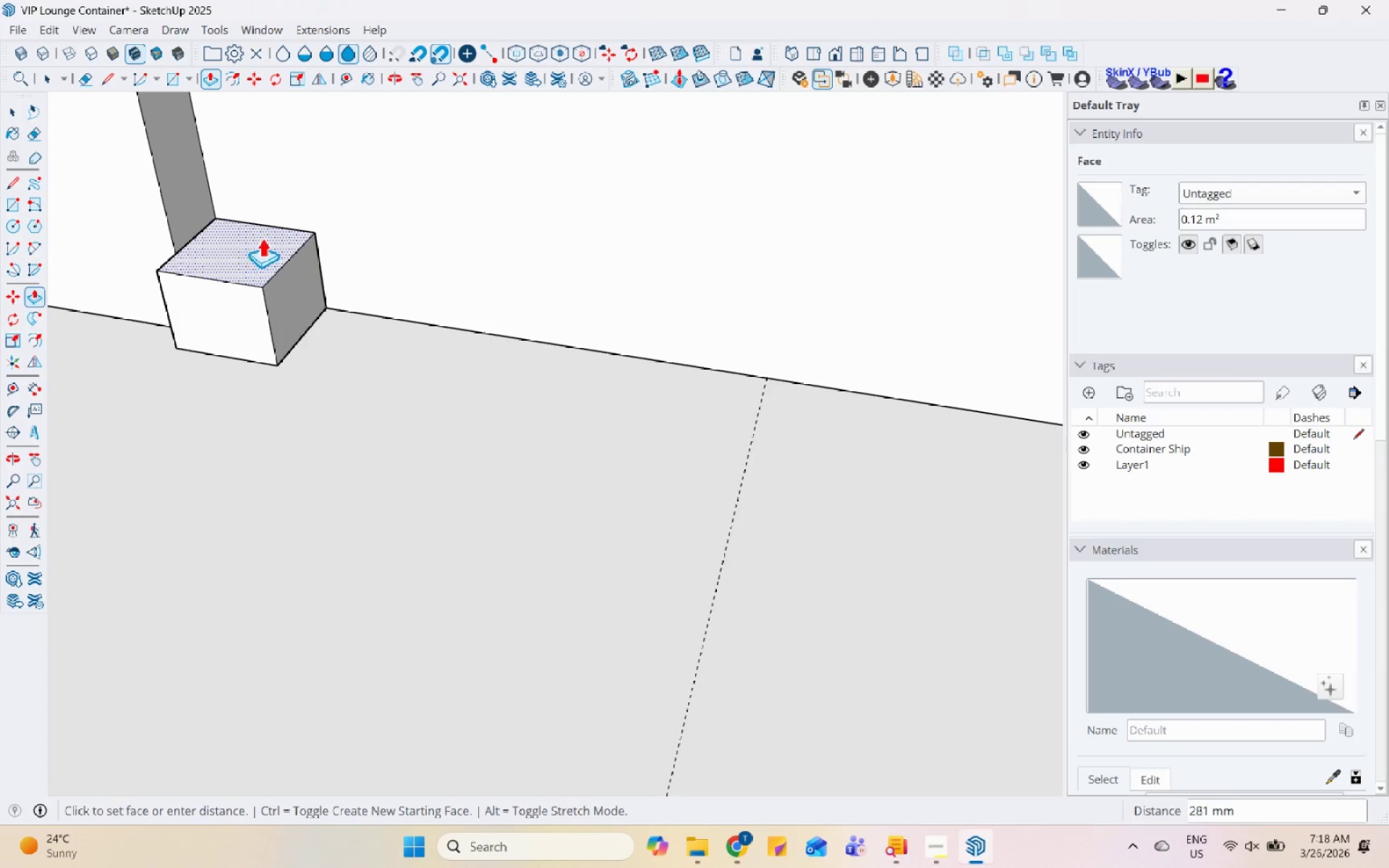 
scroll: coordinate [327, 184], scroll_direction: down, amount: 21.0
 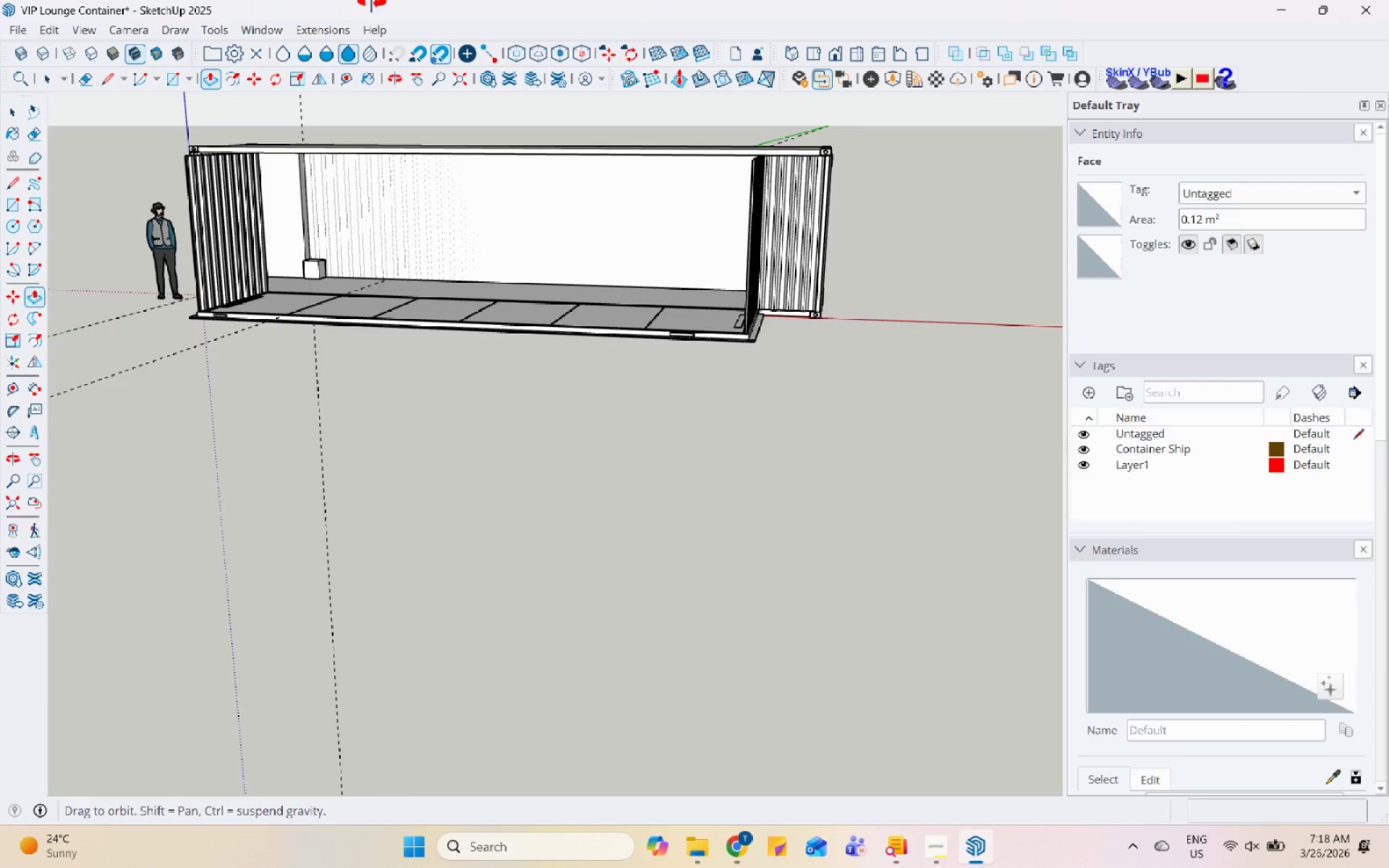 
scroll: coordinate [323, 219], scroll_direction: up, amount: 7.0
 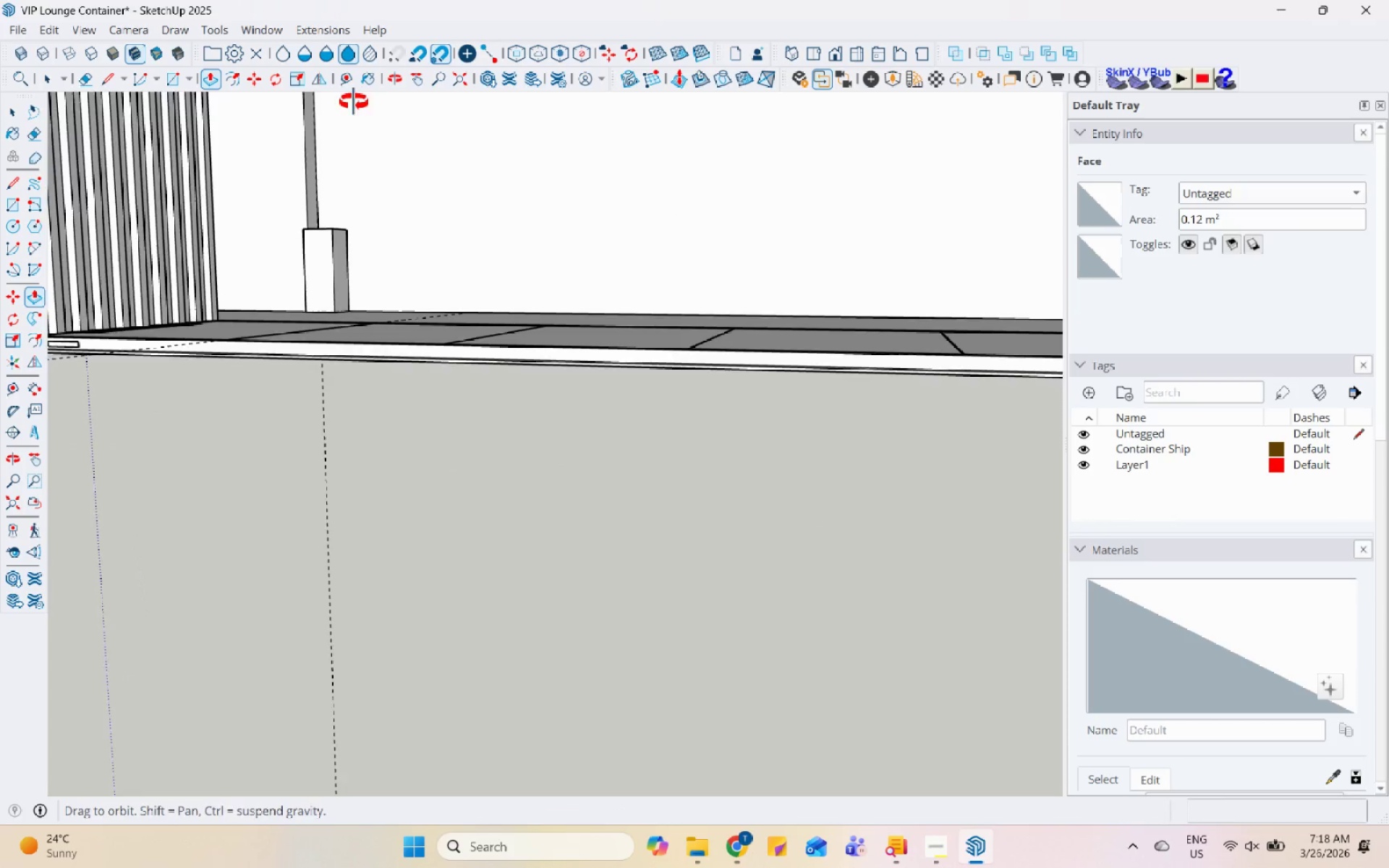 
scroll: coordinate [251, 621], scroll_direction: down, amount: 13.0
 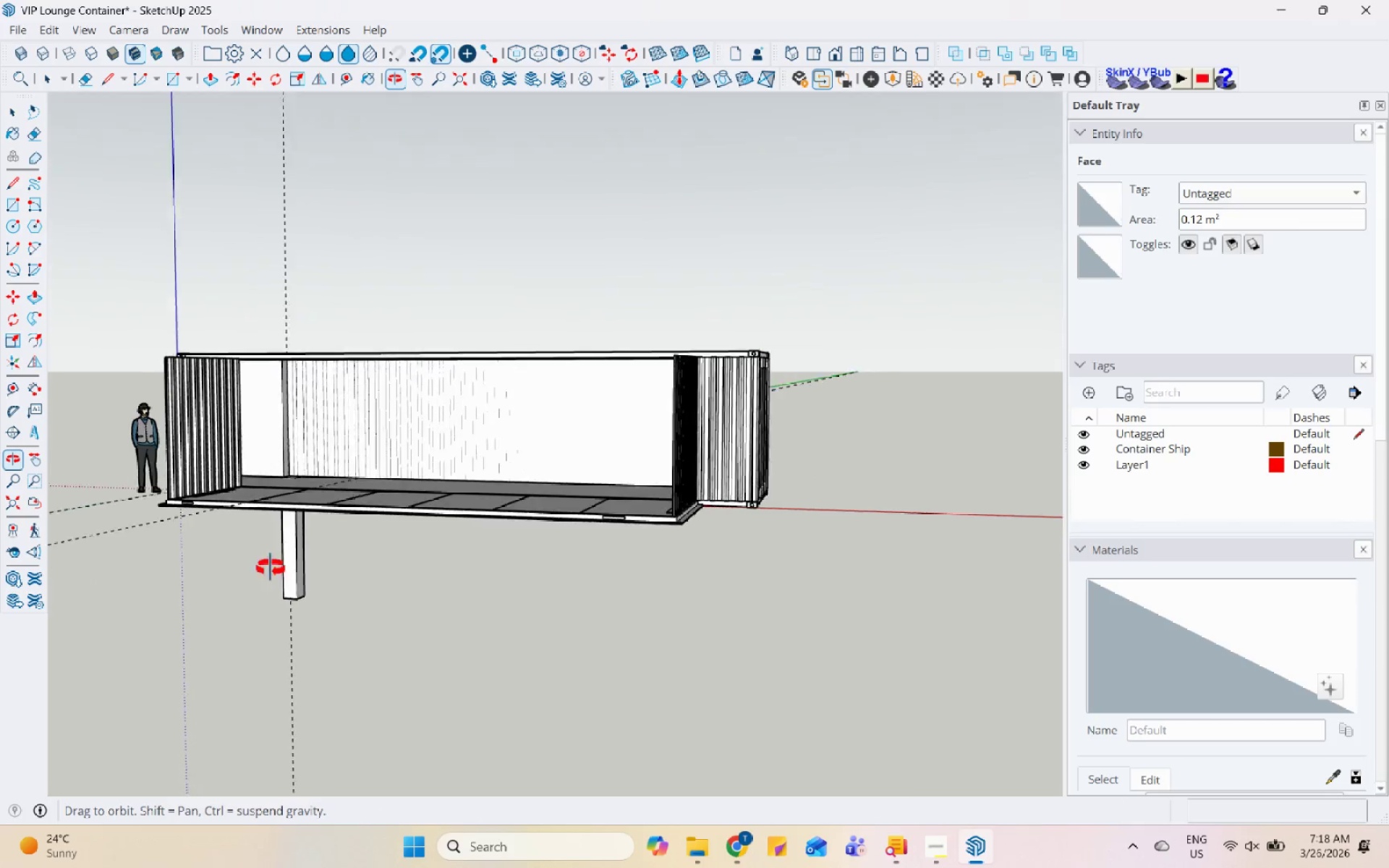 
scroll: coordinate [314, 324], scroll_direction: up, amount: 13.0
 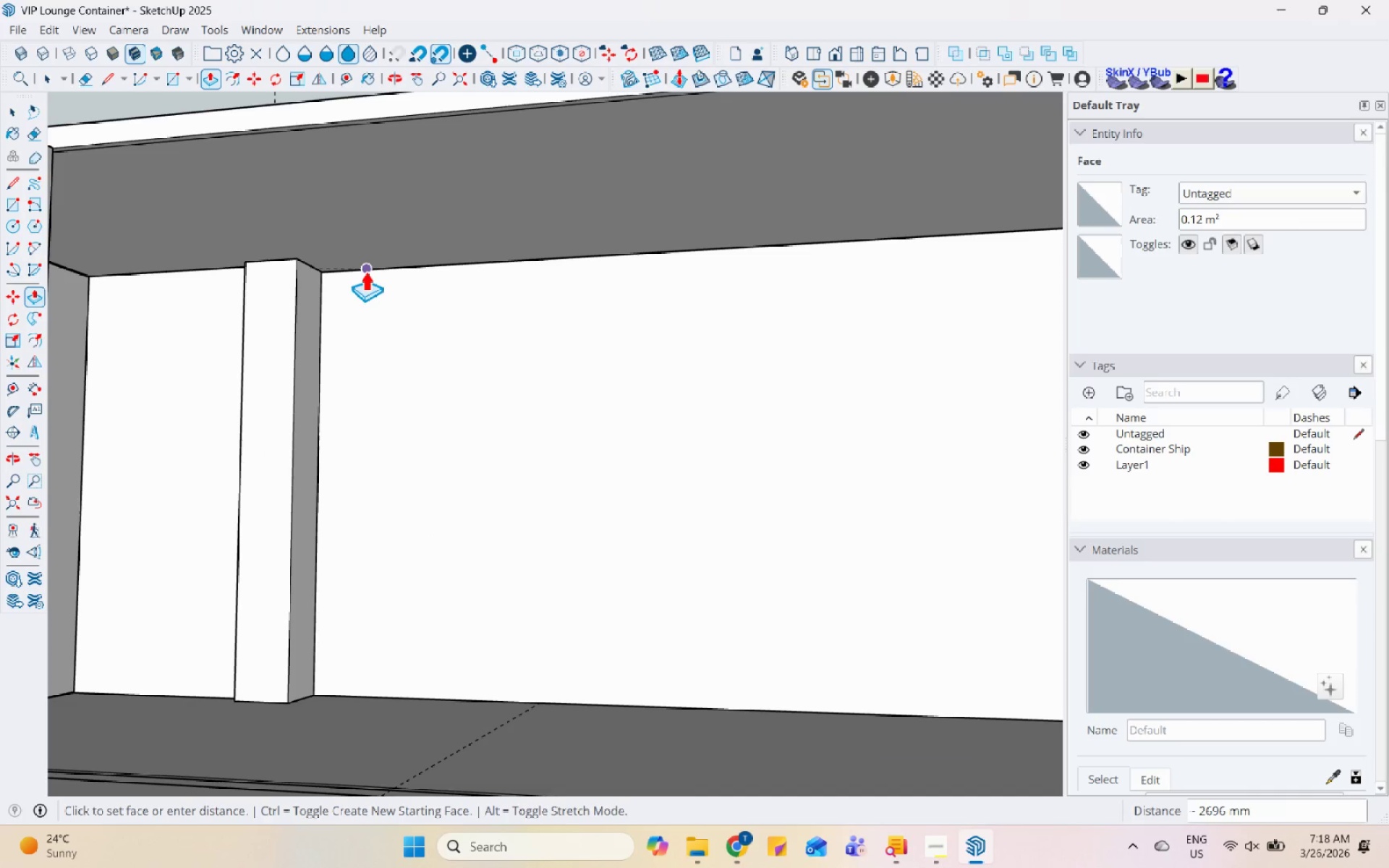 
left_click([365, 271])
 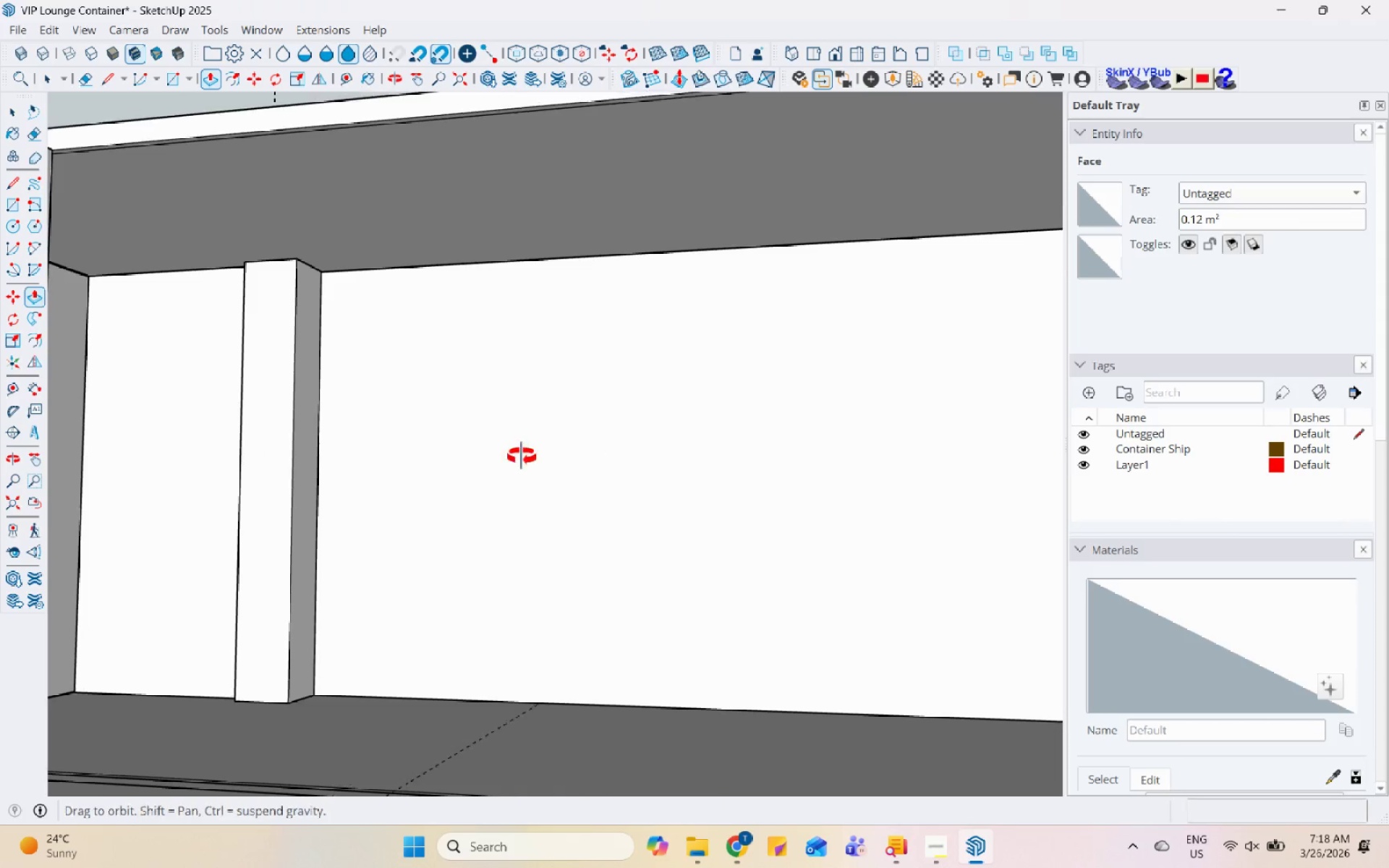 
key(Space)
 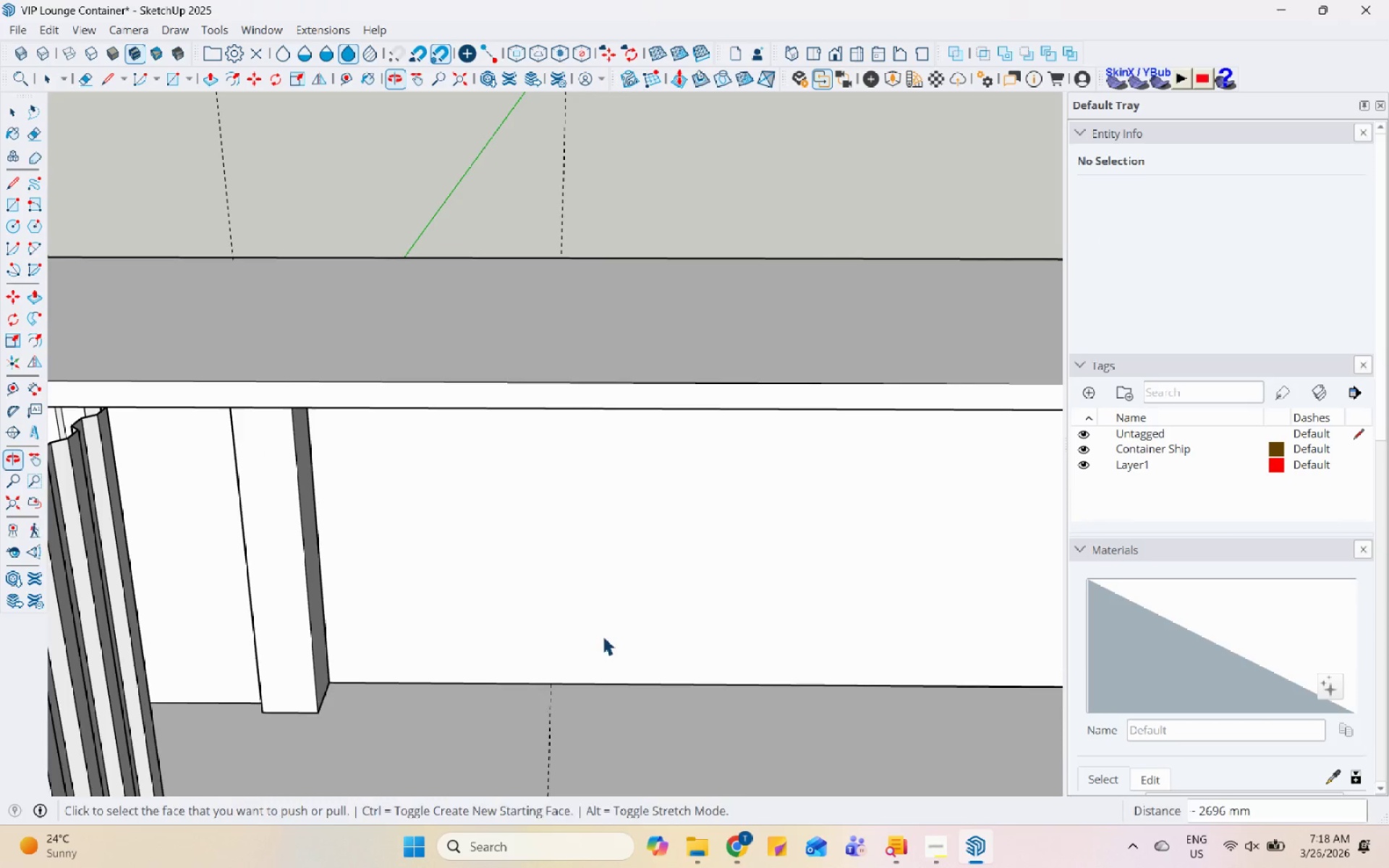 
scroll: coordinate [355, 462], scroll_direction: down, amount: 8.0
 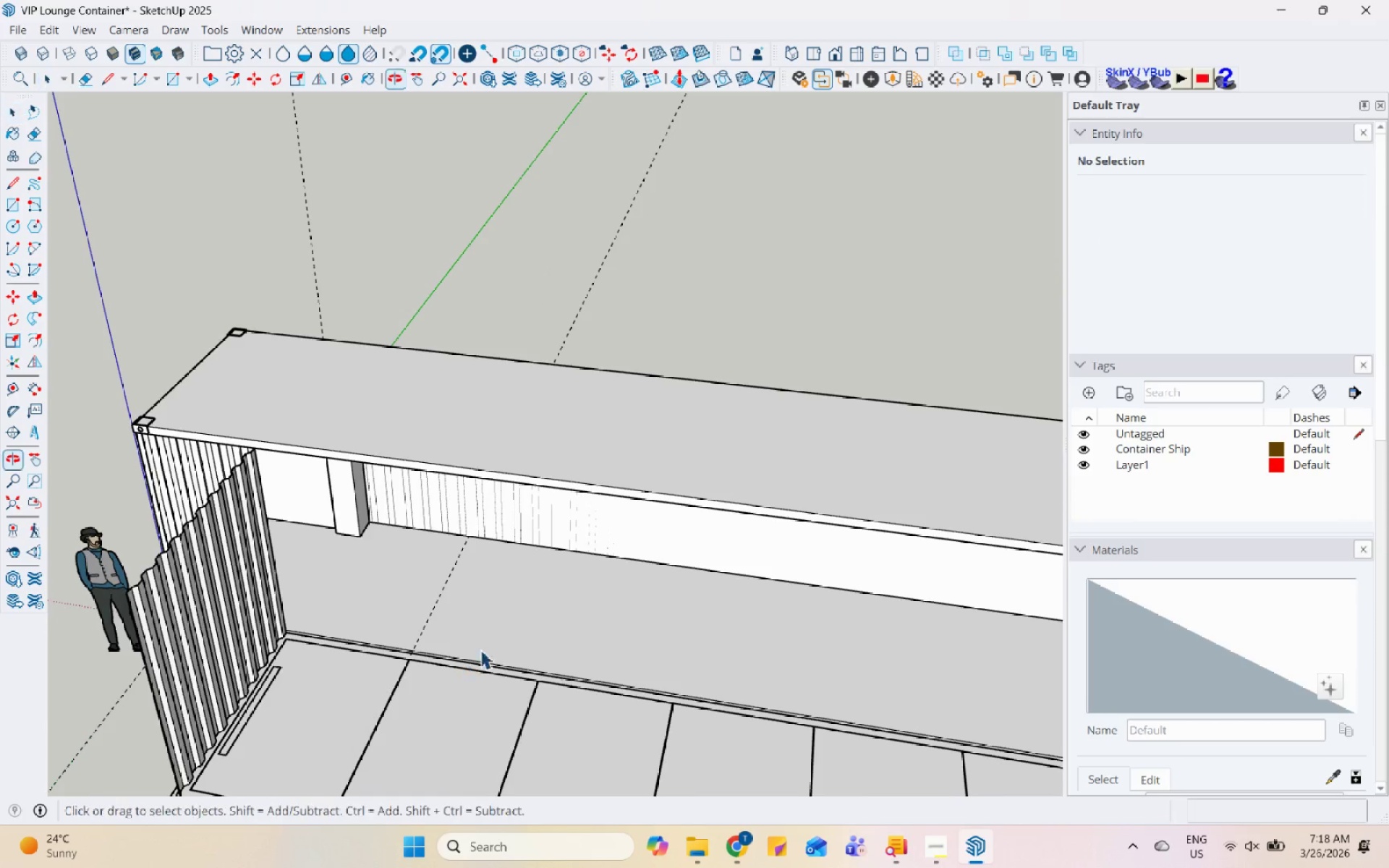 
key(Escape)
 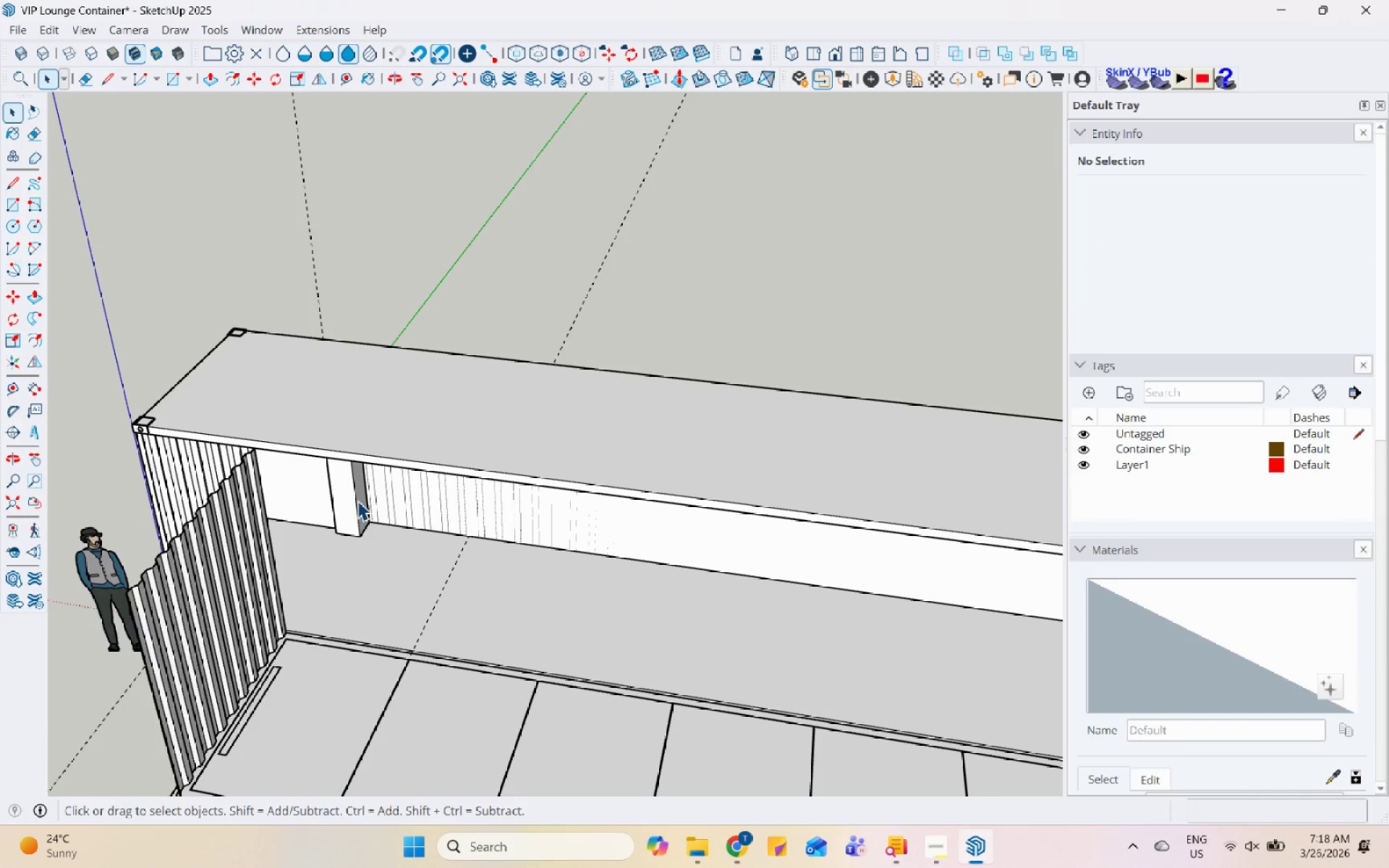 
double_click([357, 501])
 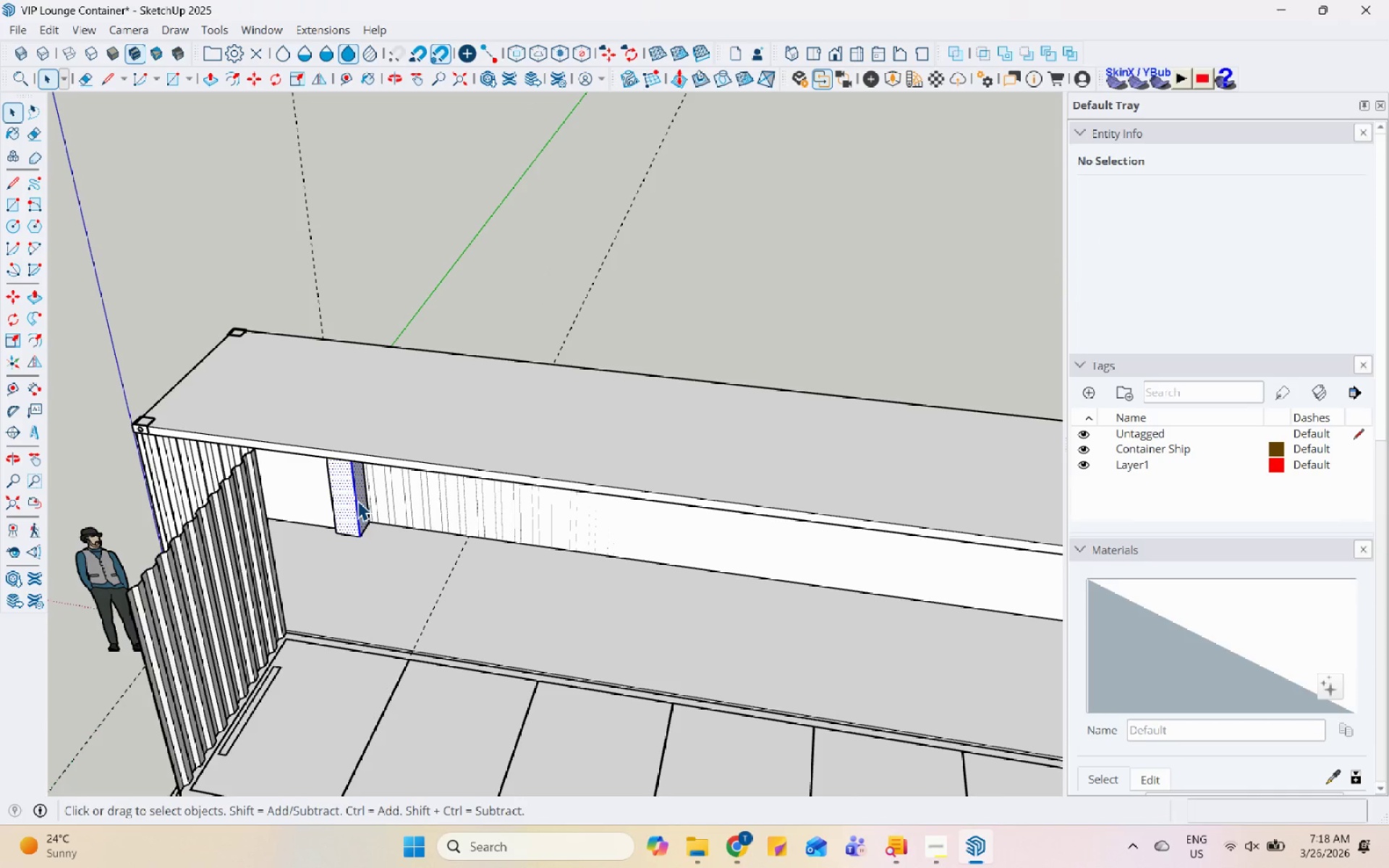 
triple_click([357, 501])
 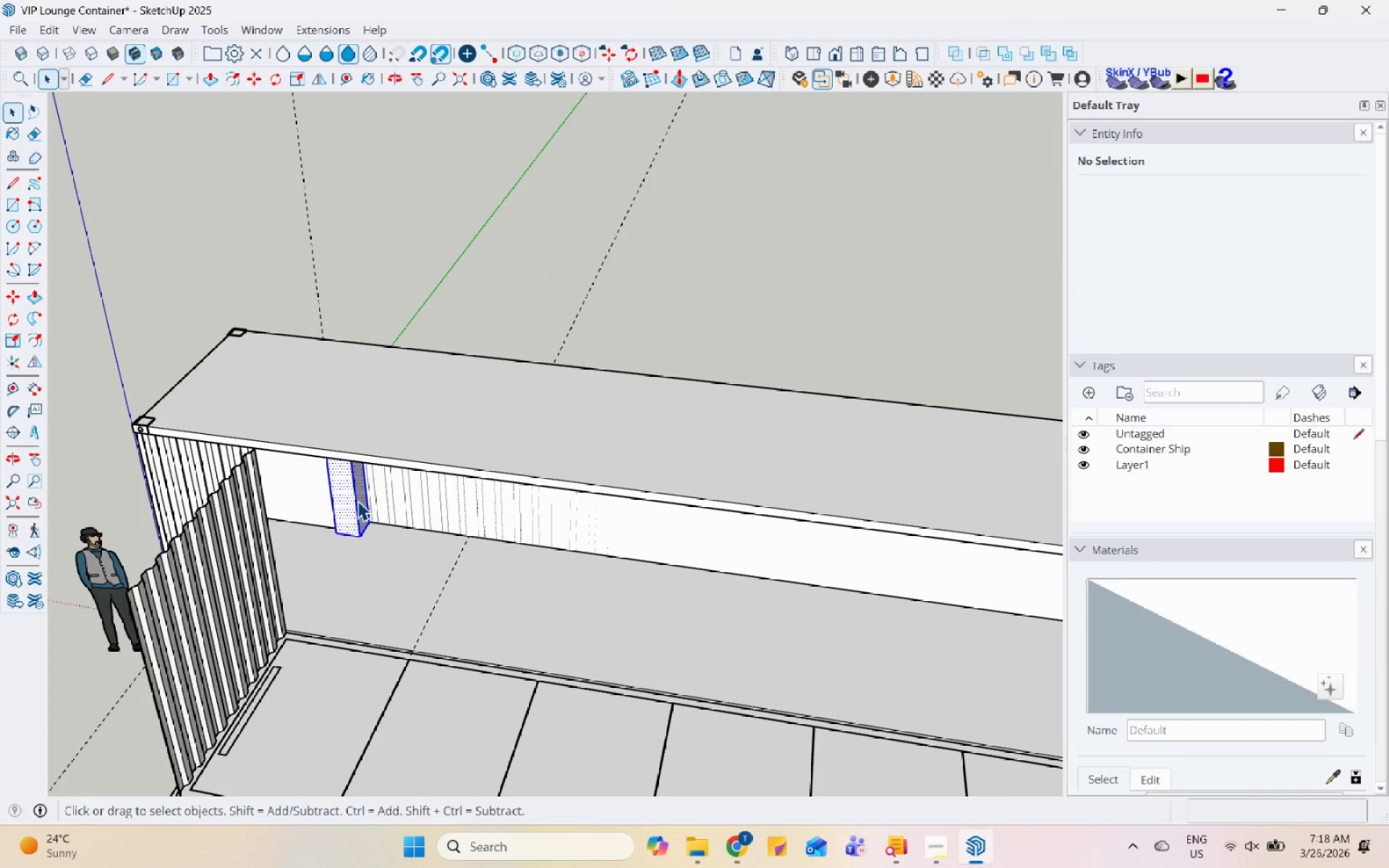 
triple_click([357, 501])
 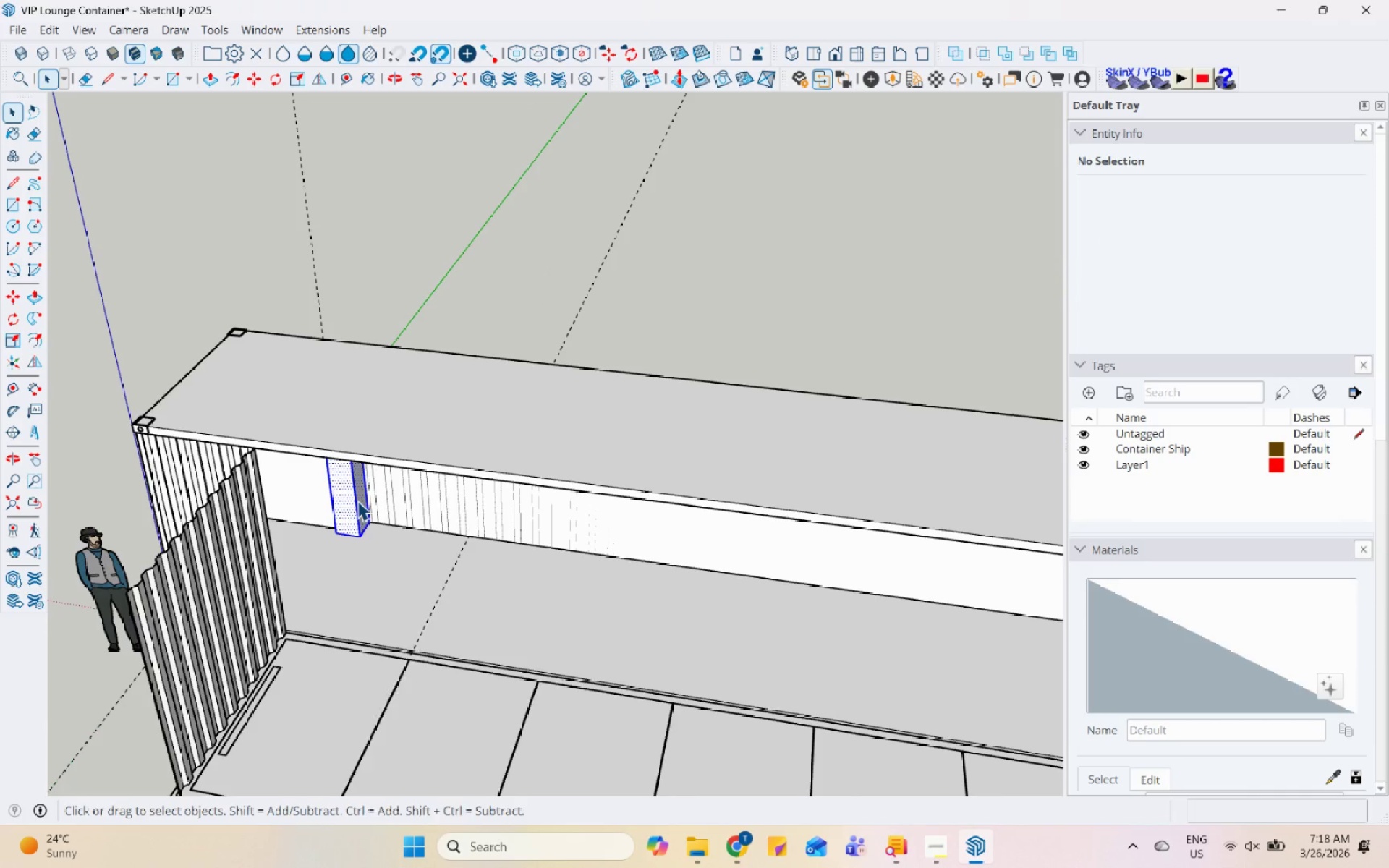 
right_click([357, 501])
 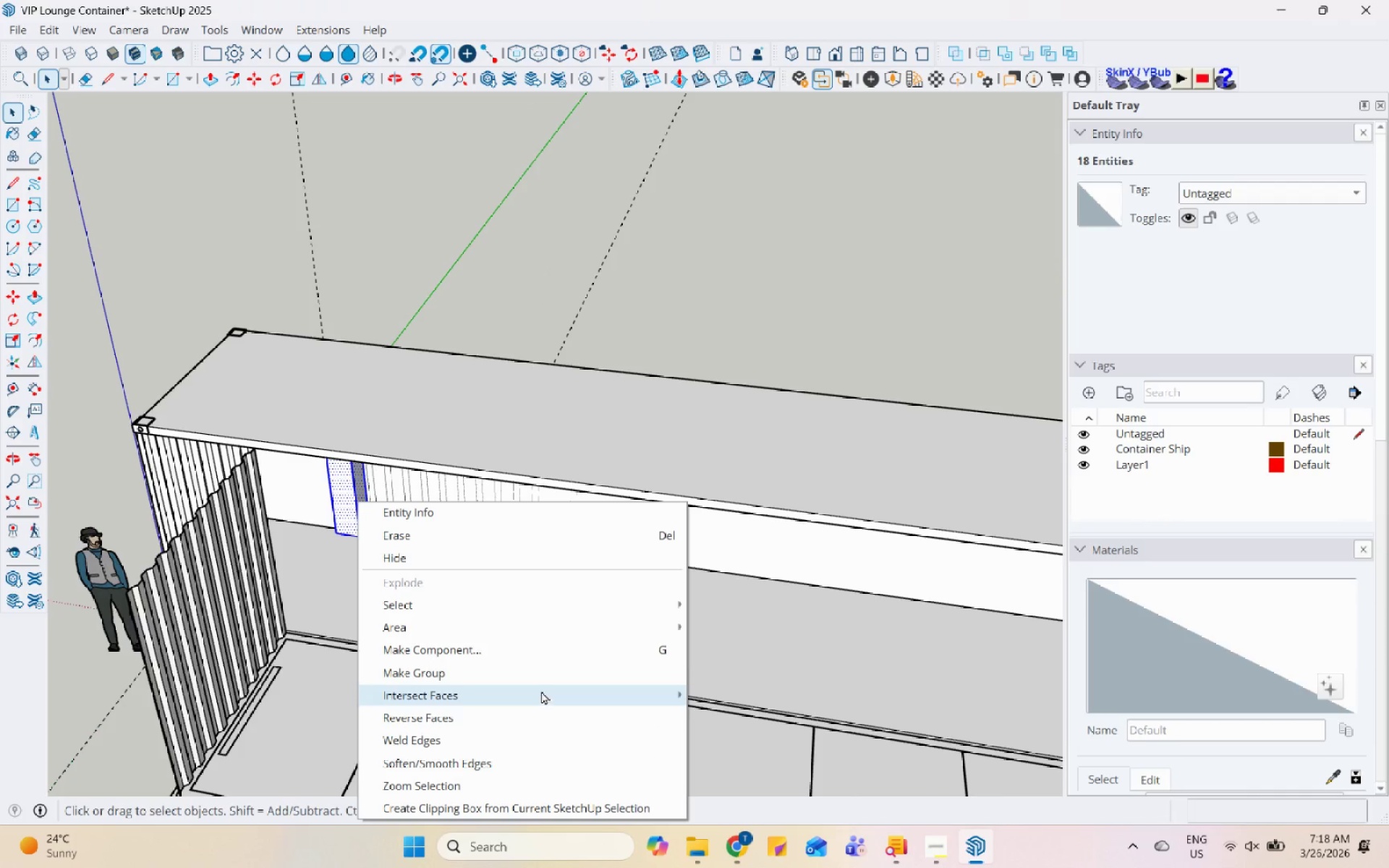 
left_click([549, 678])
 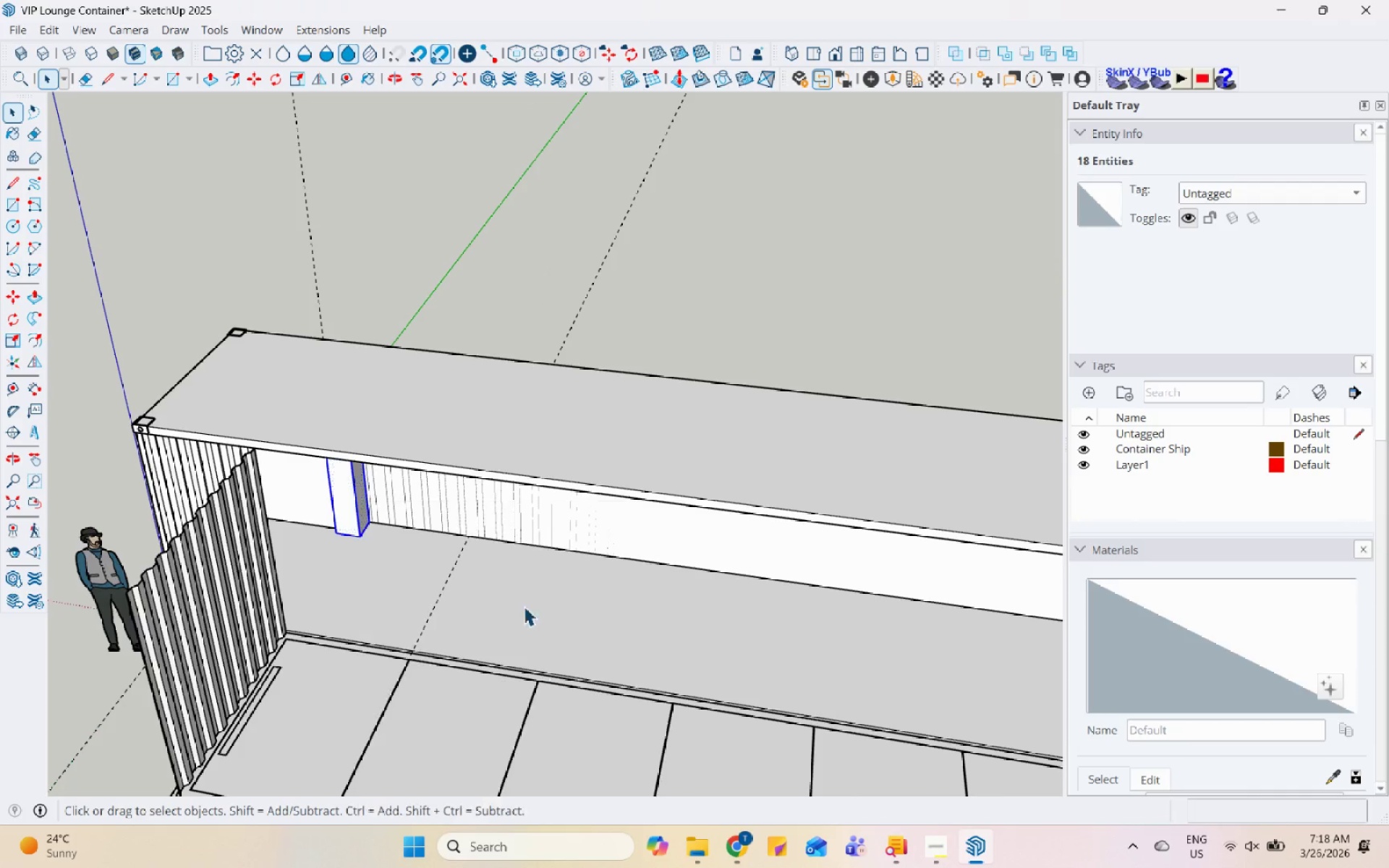 
scroll: coordinate [378, 478], scroll_direction: down, amount: 6.0
 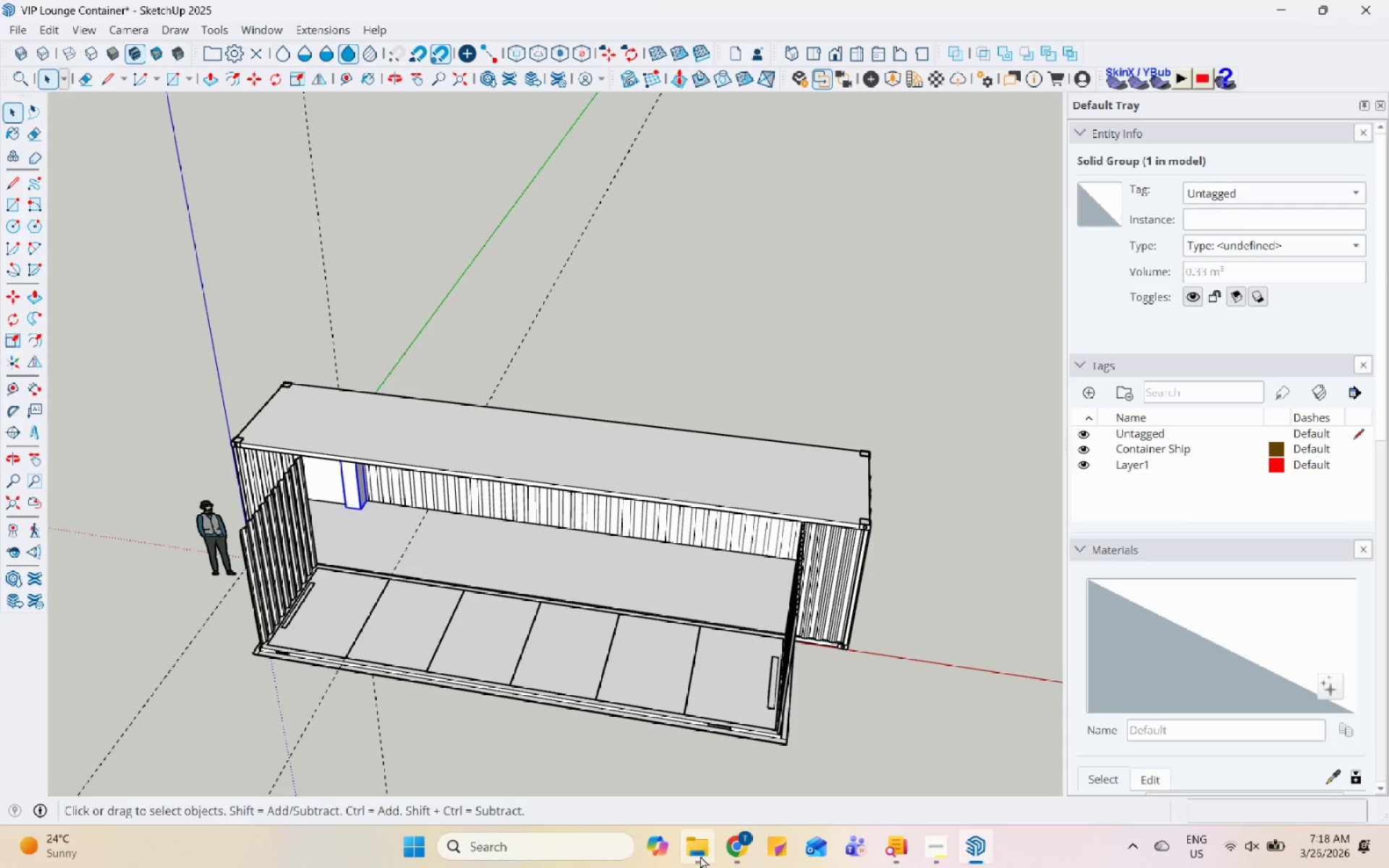 
left_click([736, 848])
 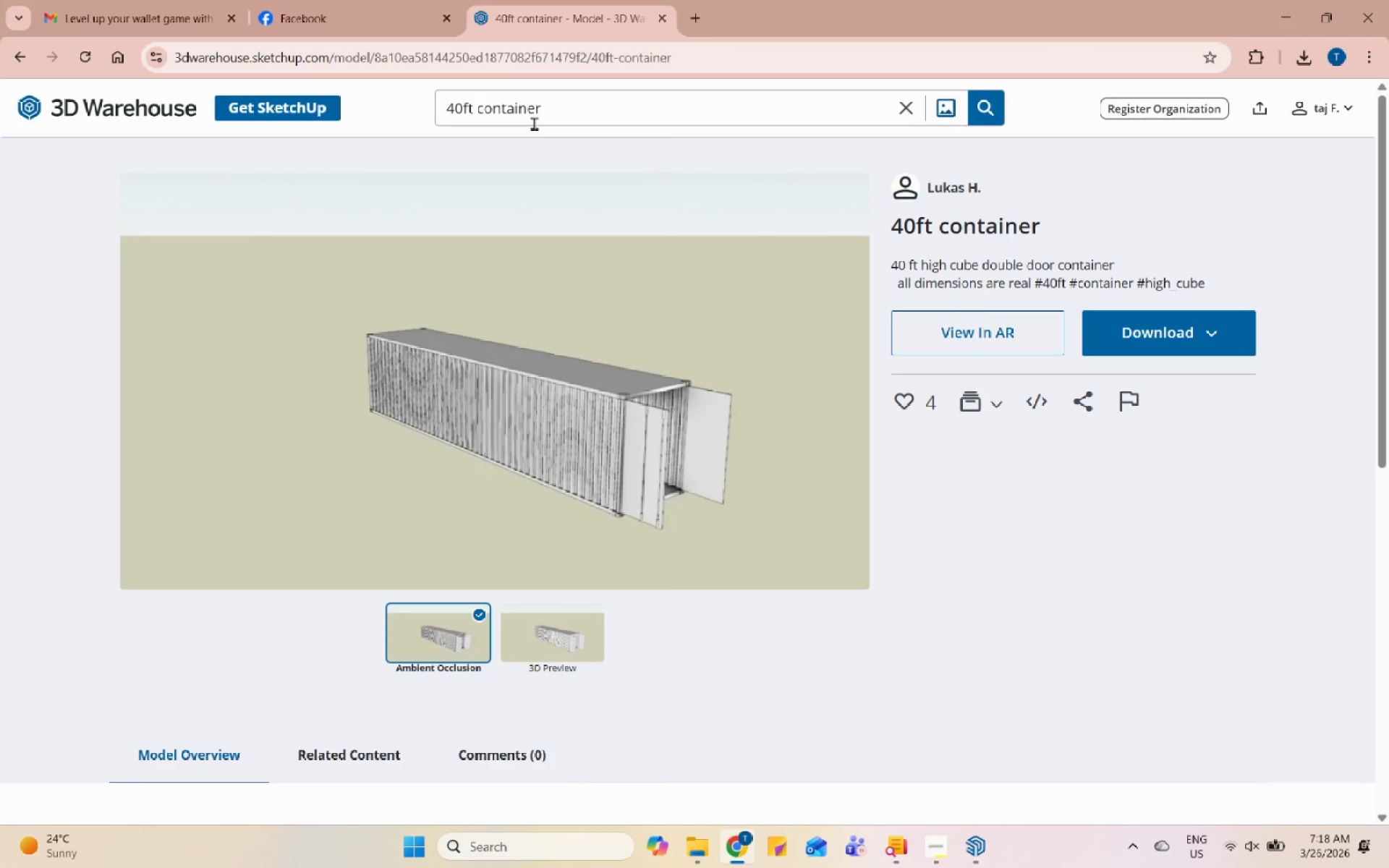 
double_click([546, 111])
 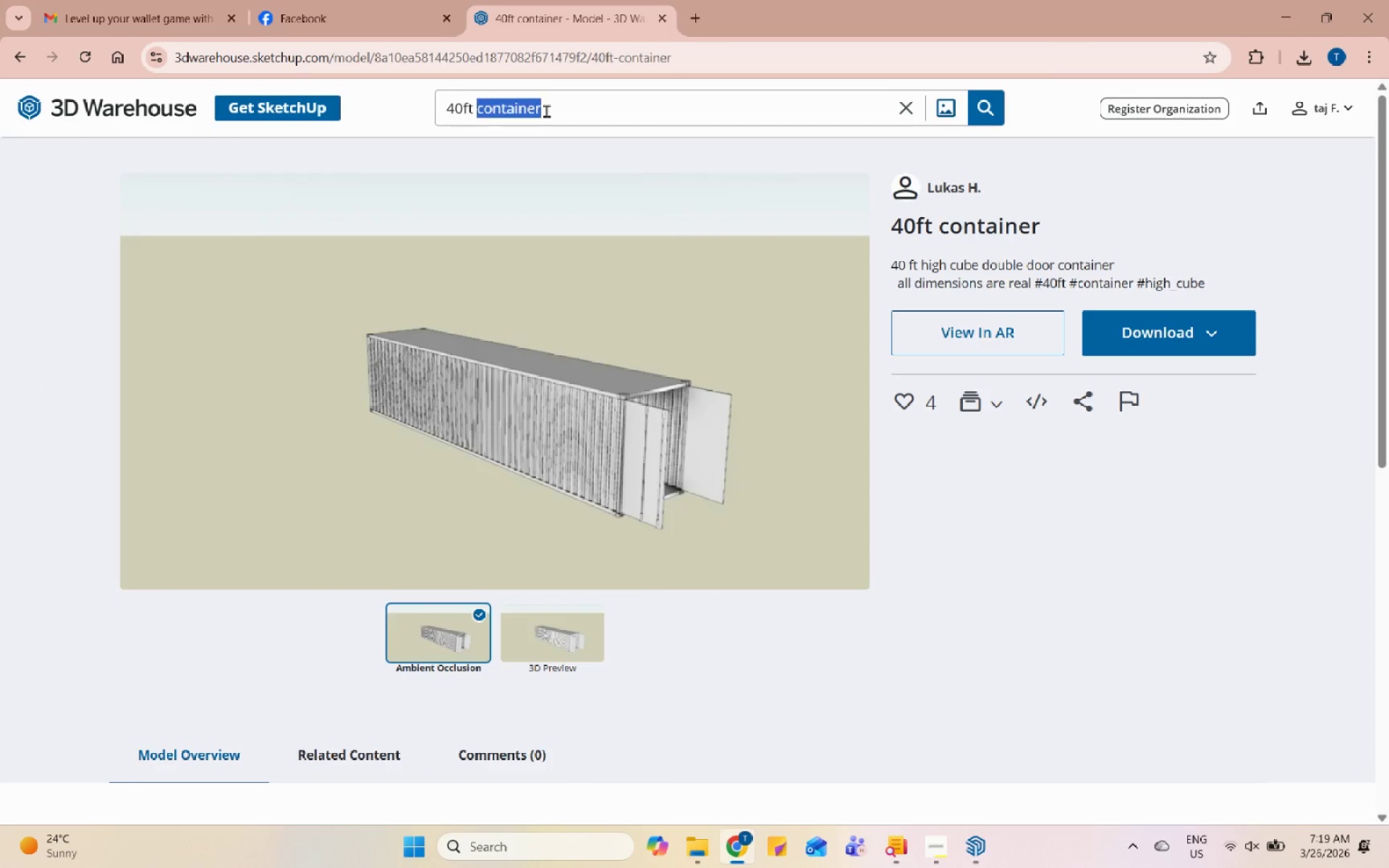 
triple_click([546, 111])
 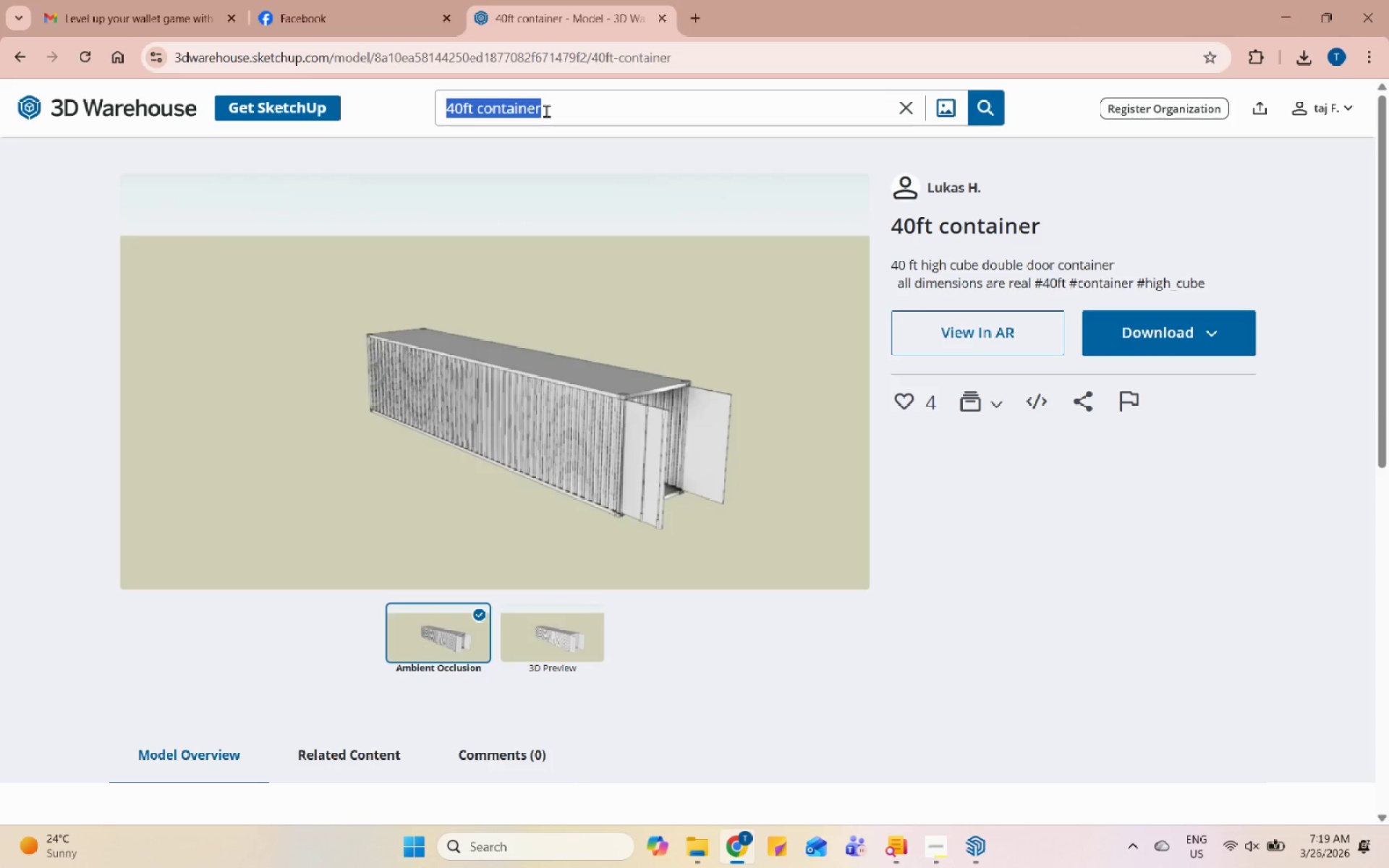 
type(bar)
 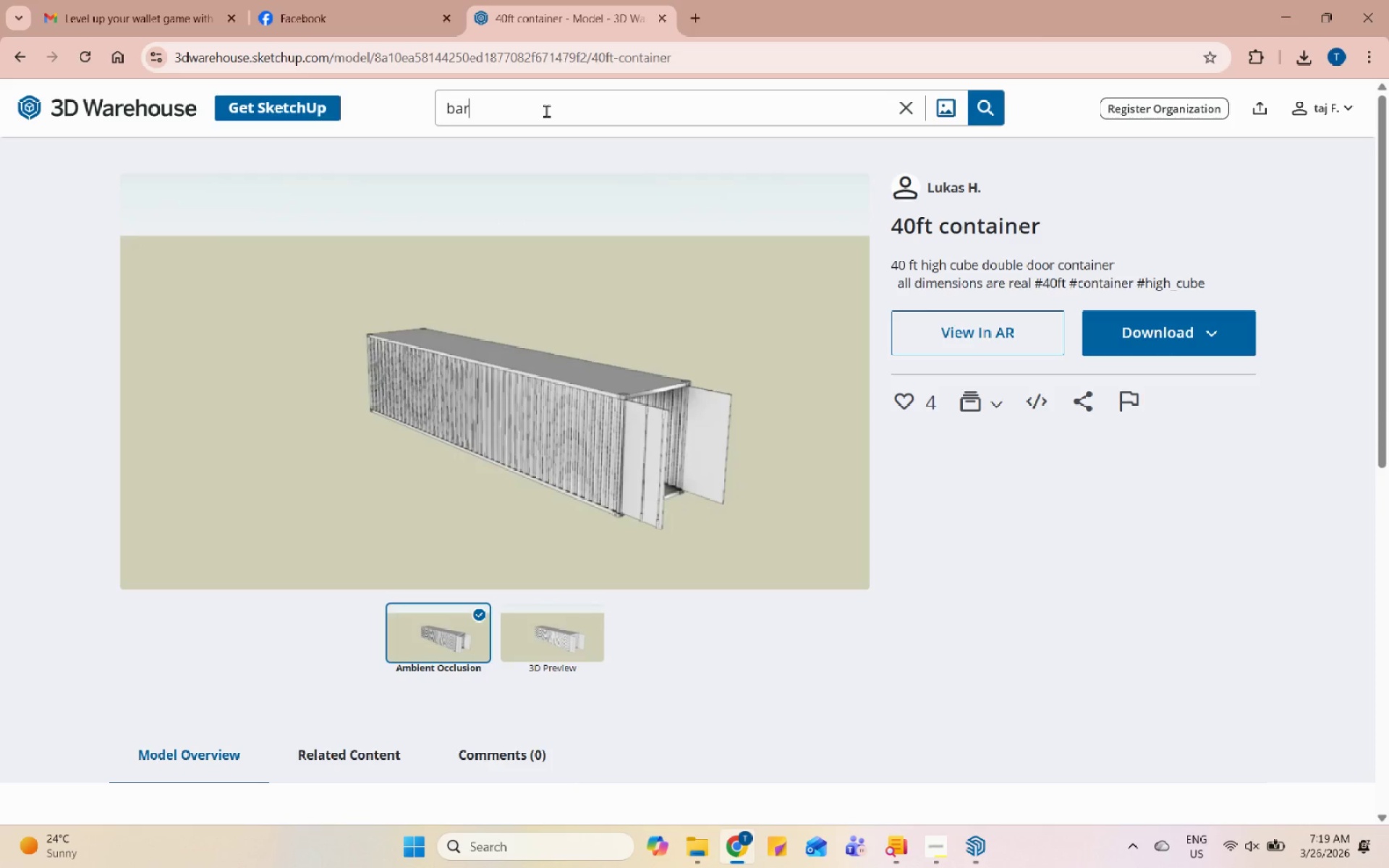 
key(Enter)
 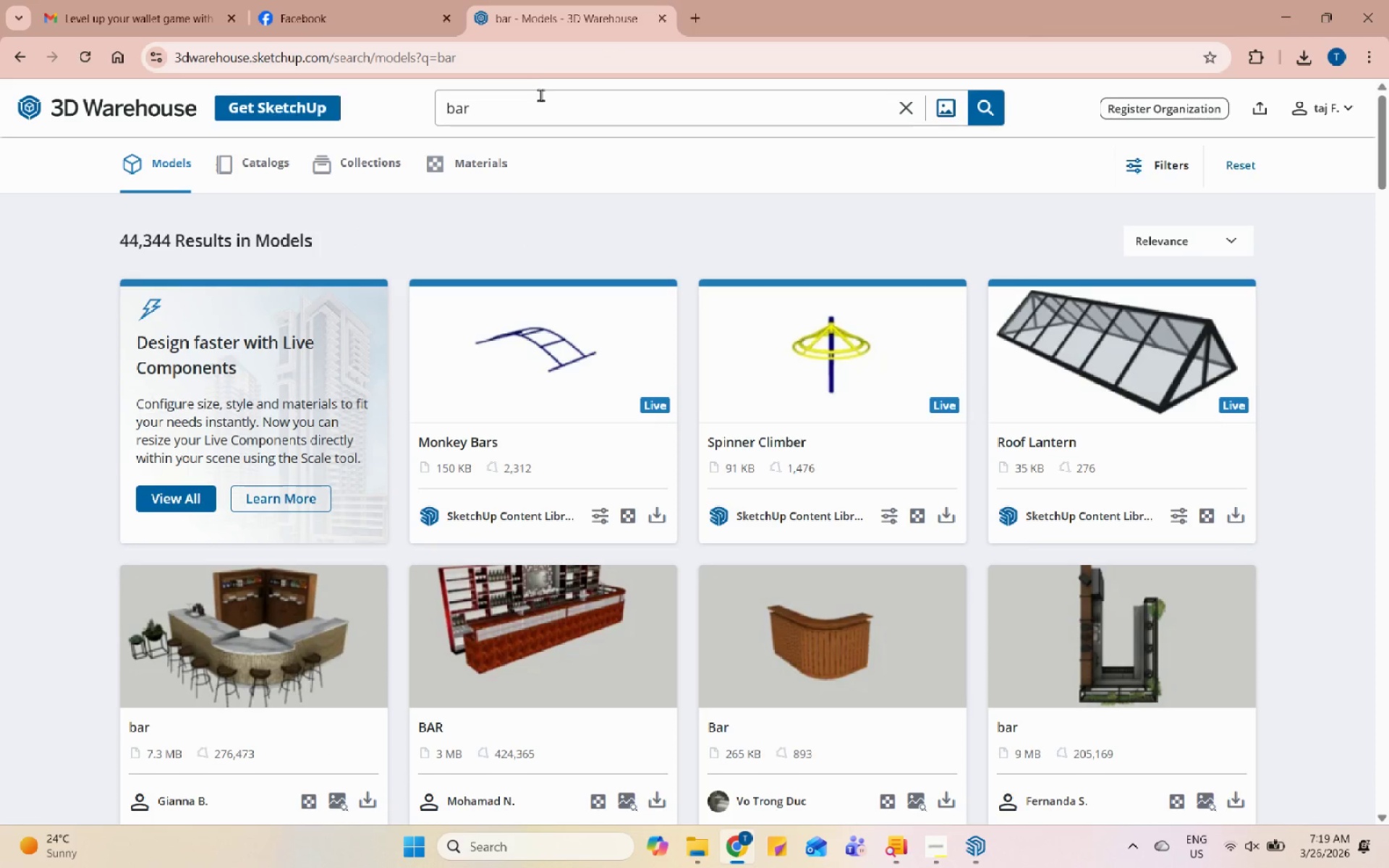 
wait(6.99)
 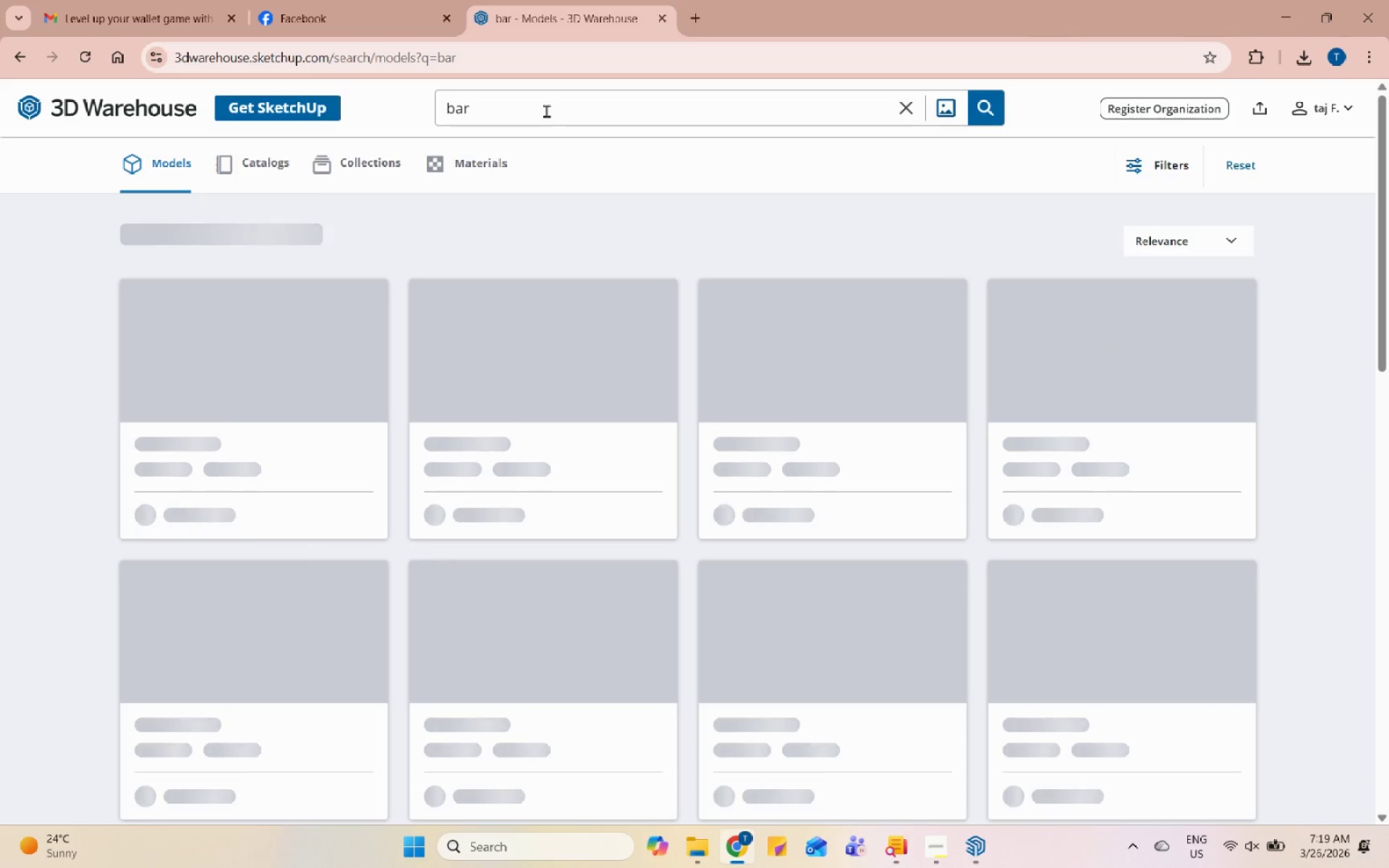 
scroll: coordinate [697, 485], scroll_direction: down, amount: 10.0
 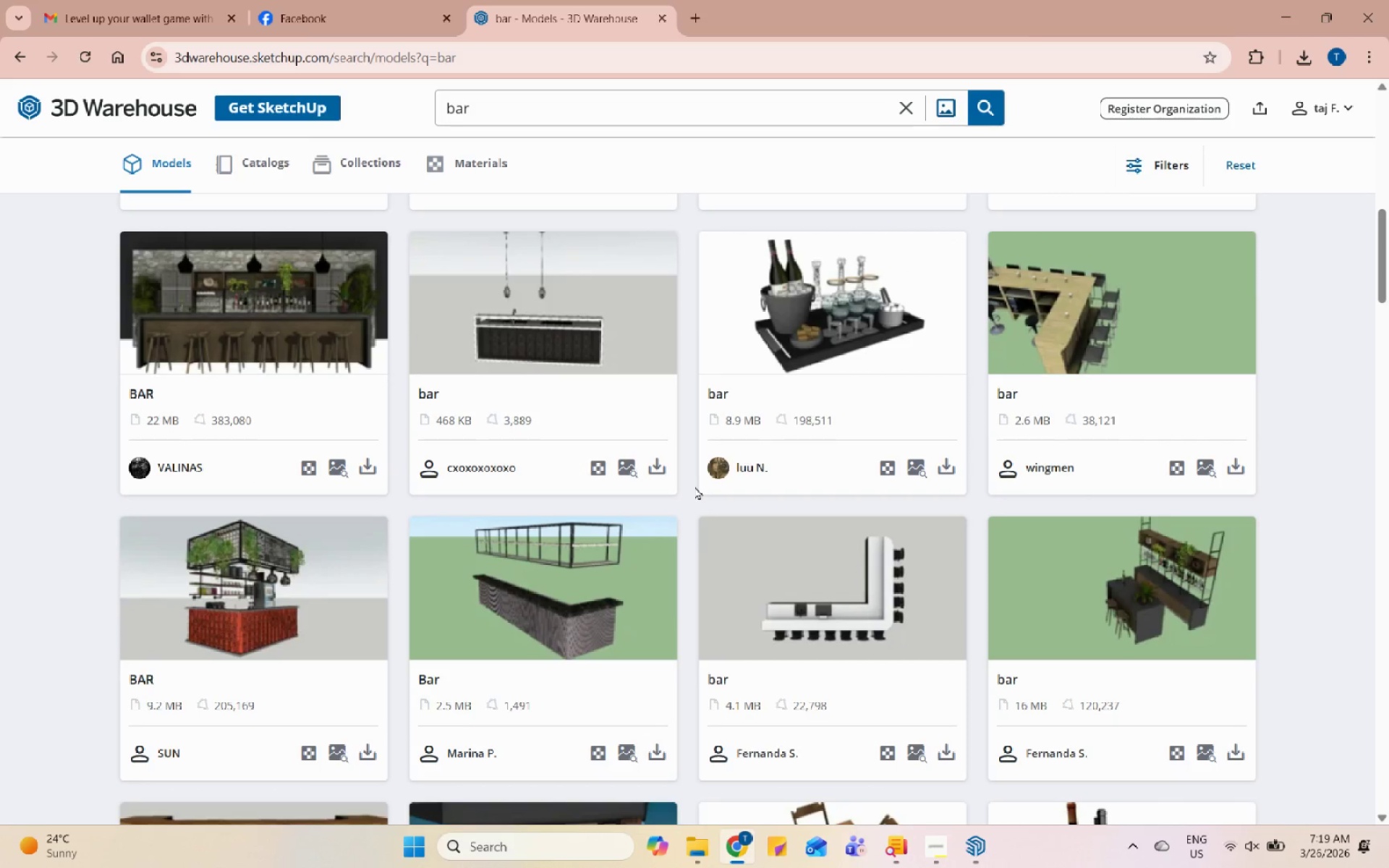 
left_click([569, 609])
 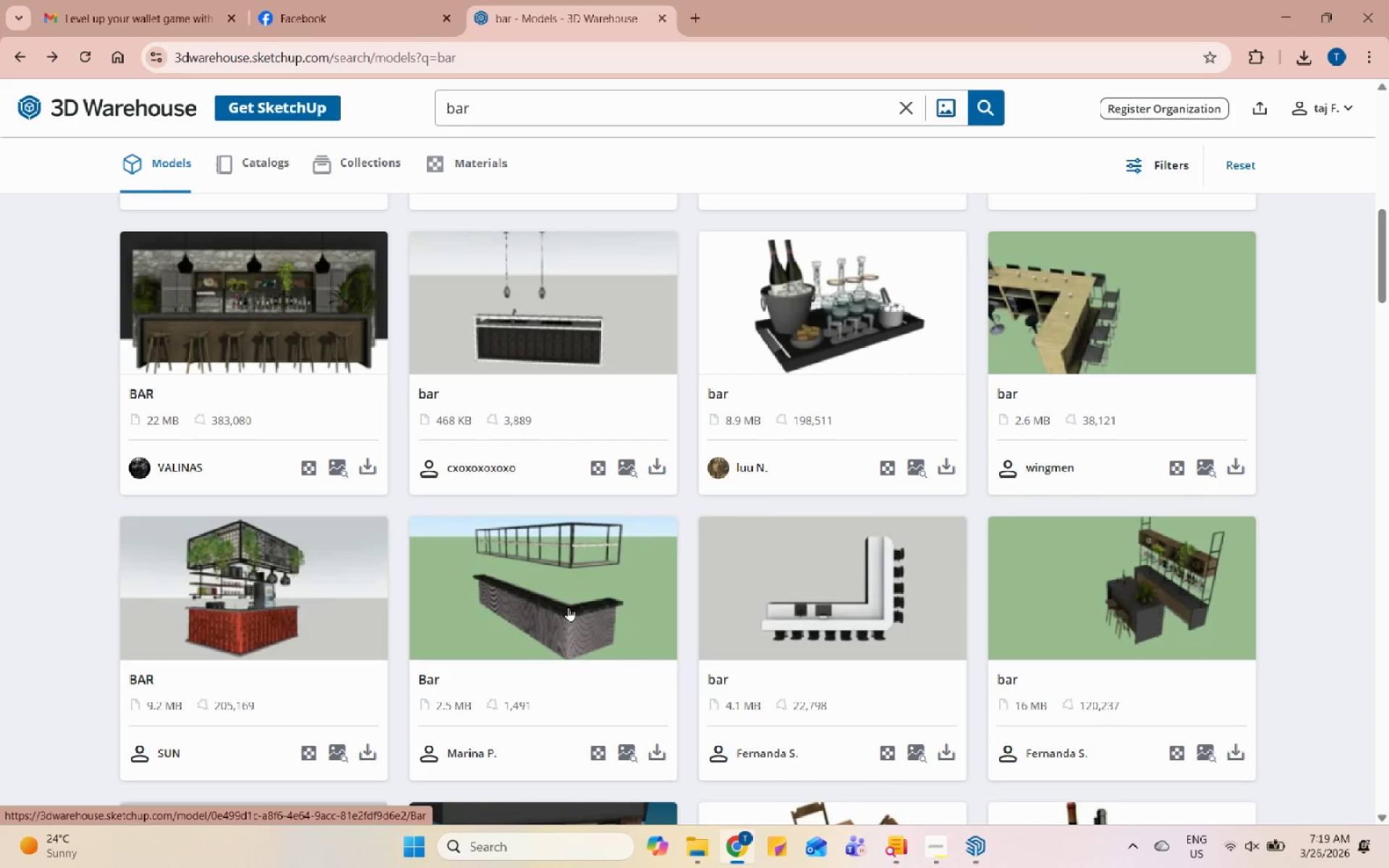 
wait(5.19)
 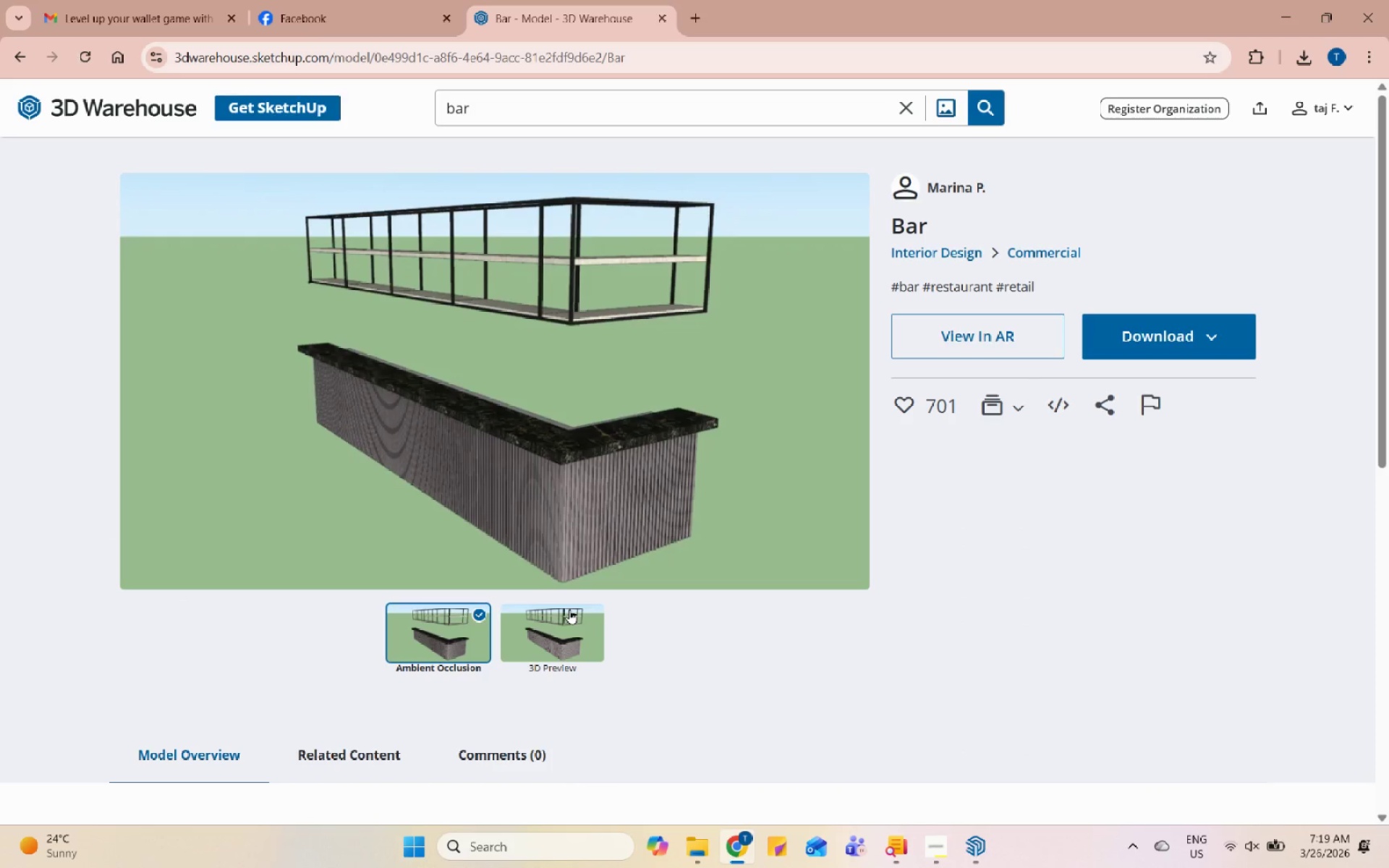 
left_click([213, 296])
 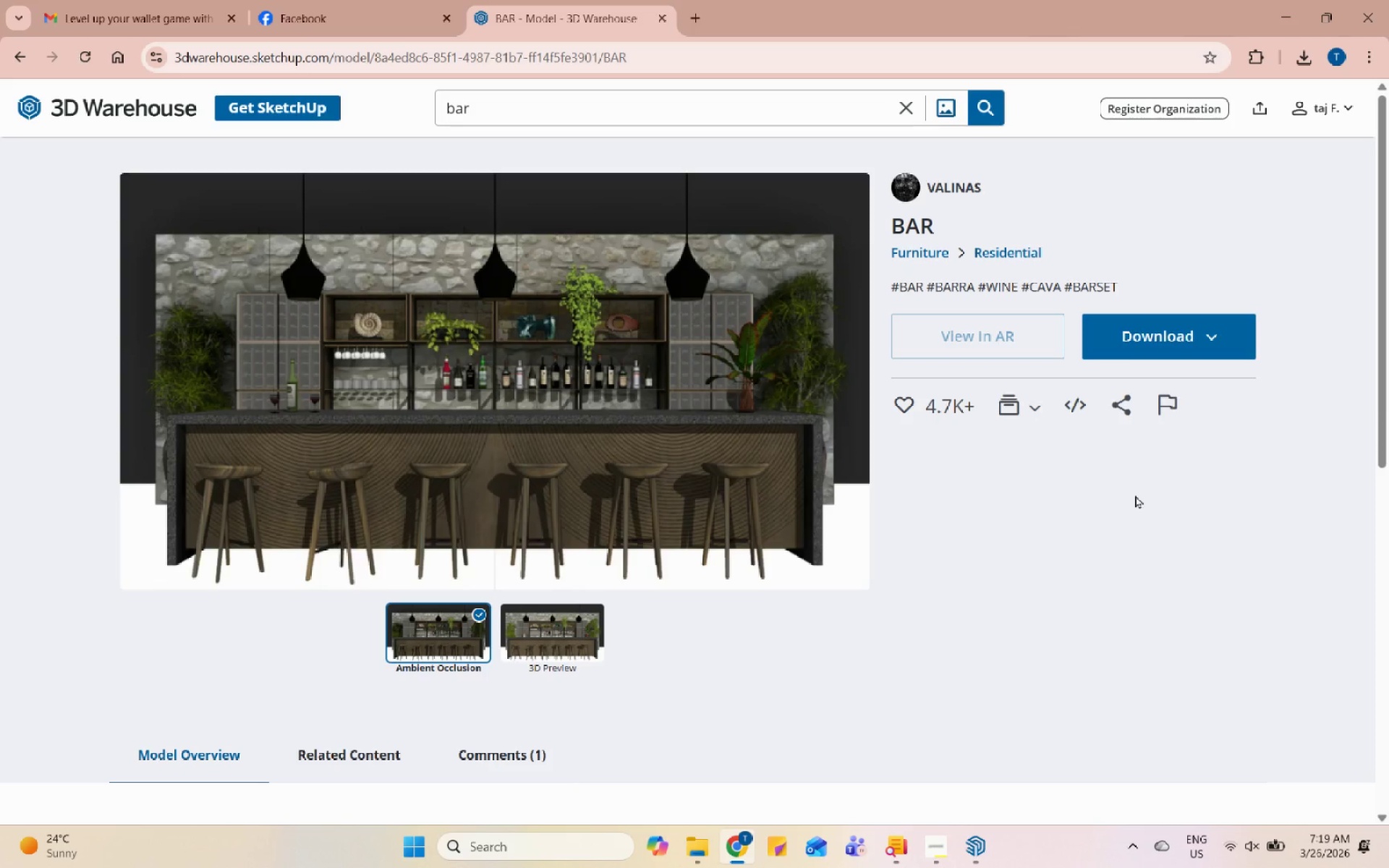 
 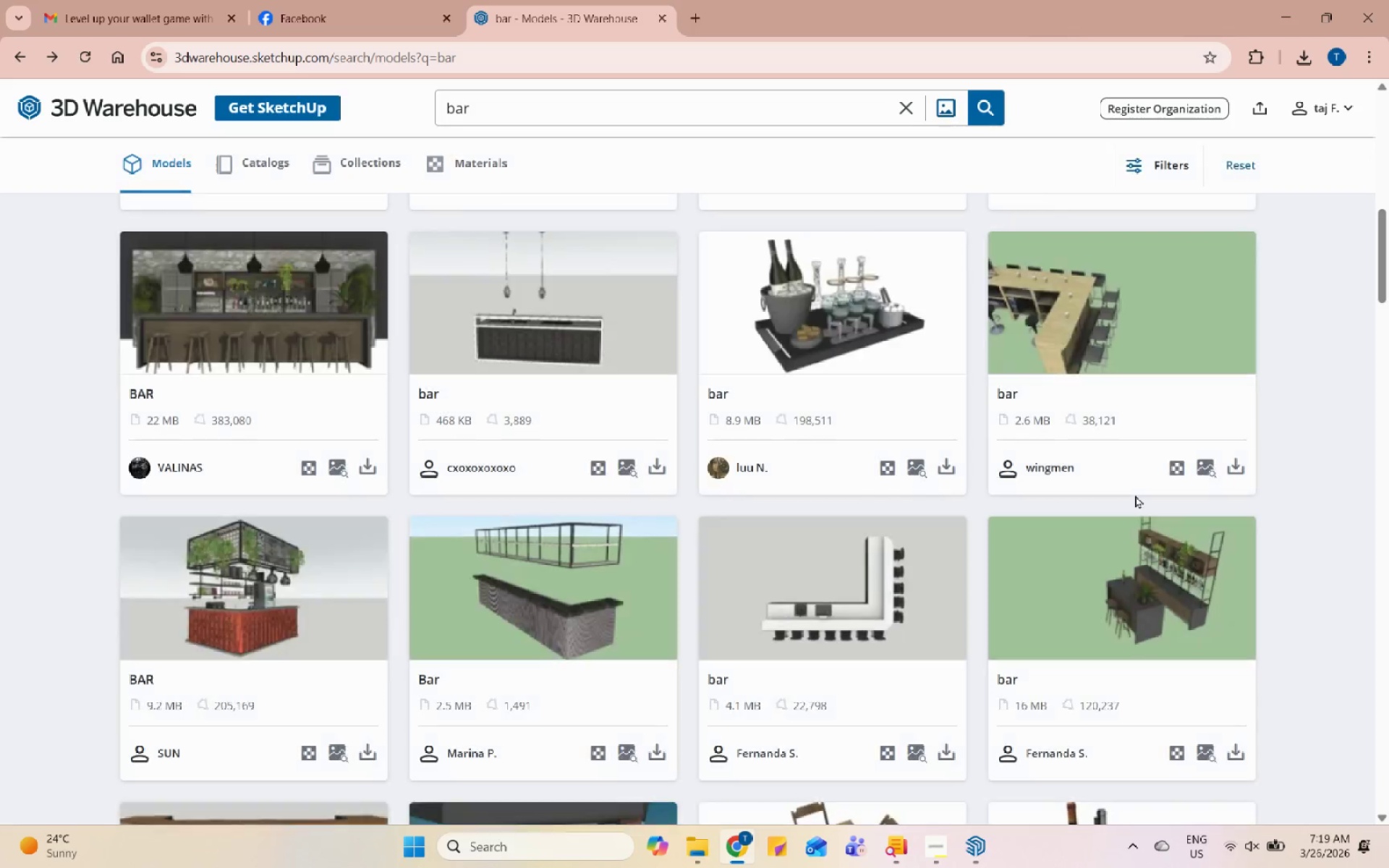 
scroll: coordinate [1082, 604], scroll_direction: down, amount: 22.0
 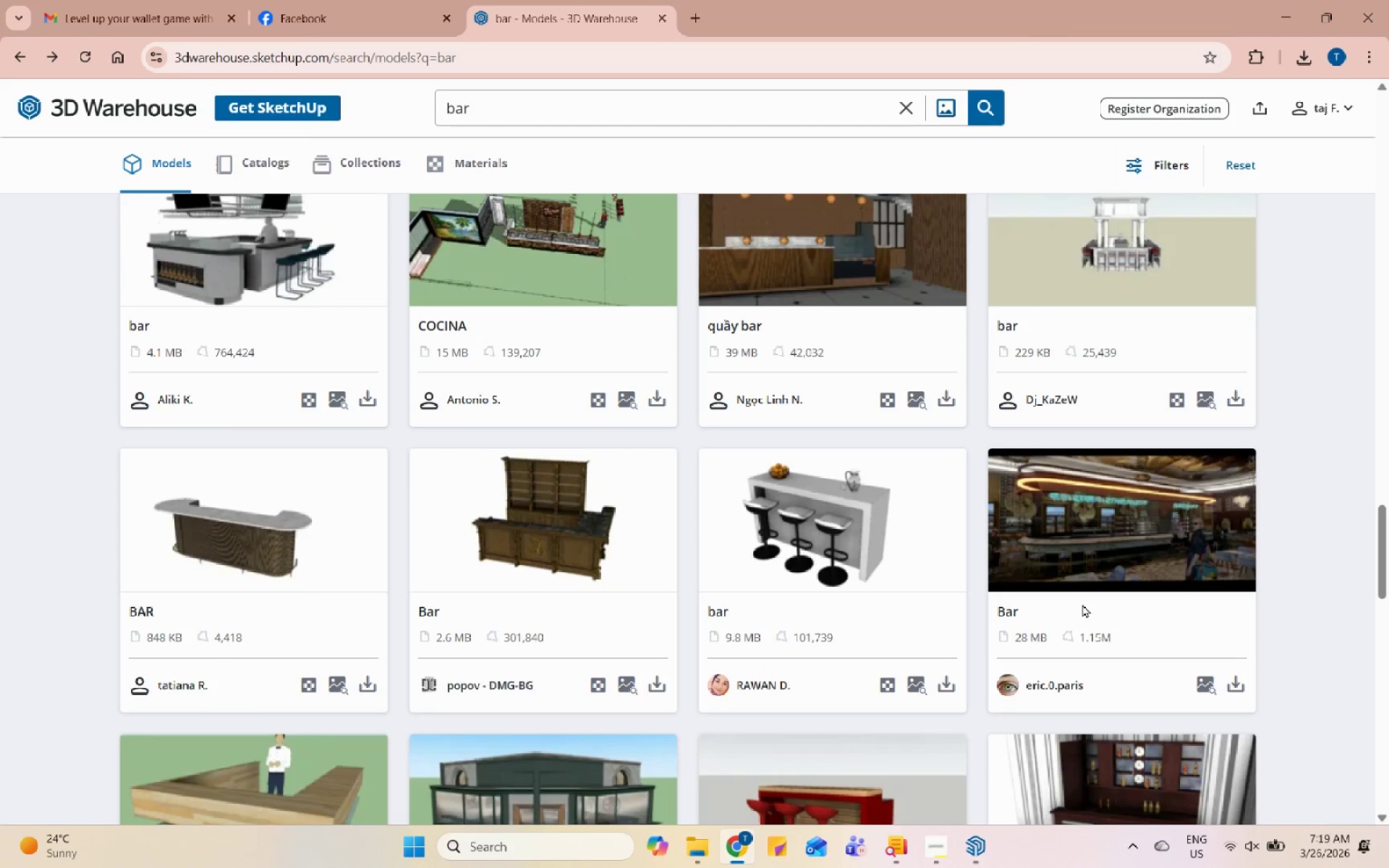 
scroll: coordinate [1072, 615], scroll_direction: down, amount: 14.0
 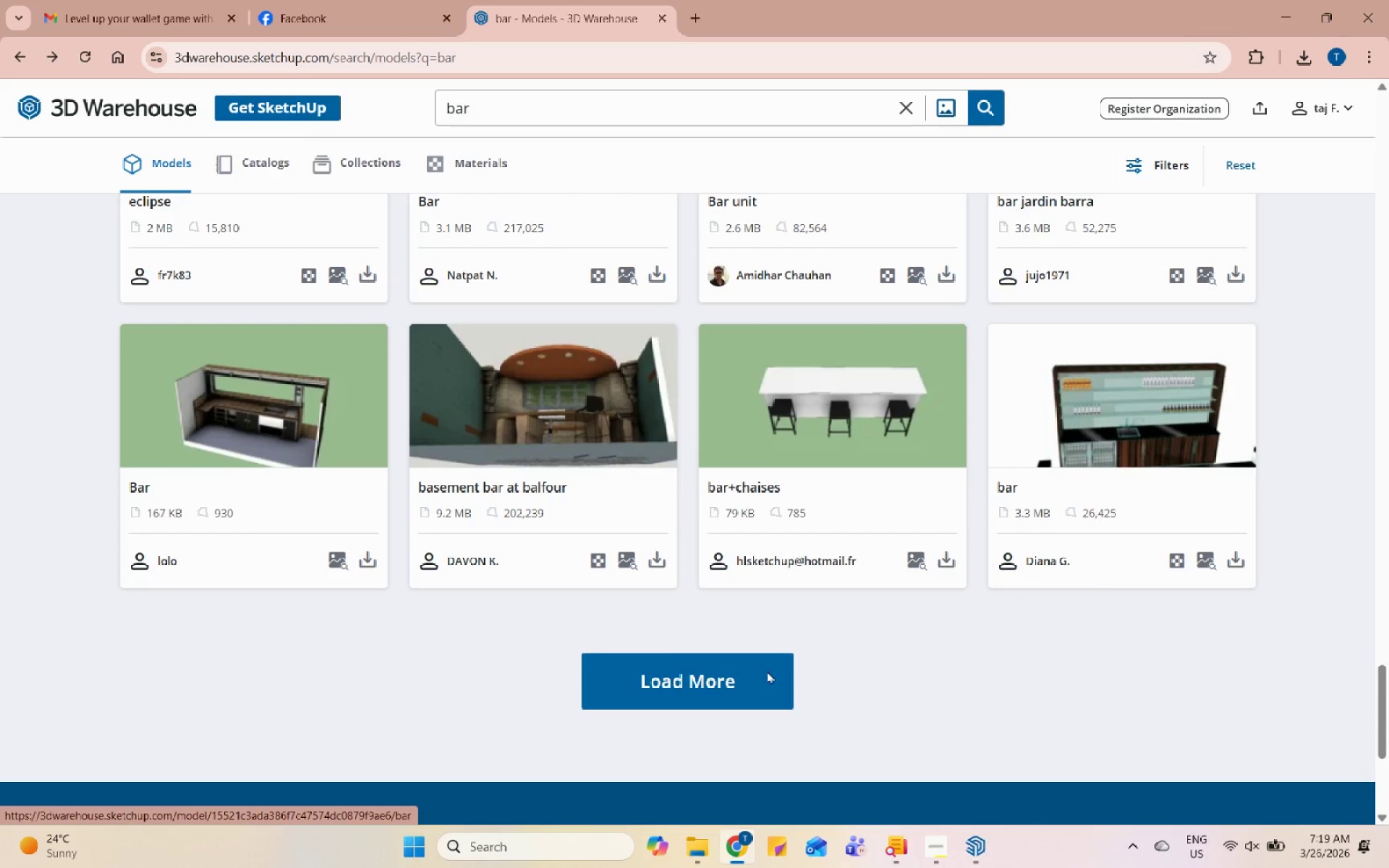 
left_click_drag(start_coordinate=[619, 671], to_coordinate=[623, 671])
 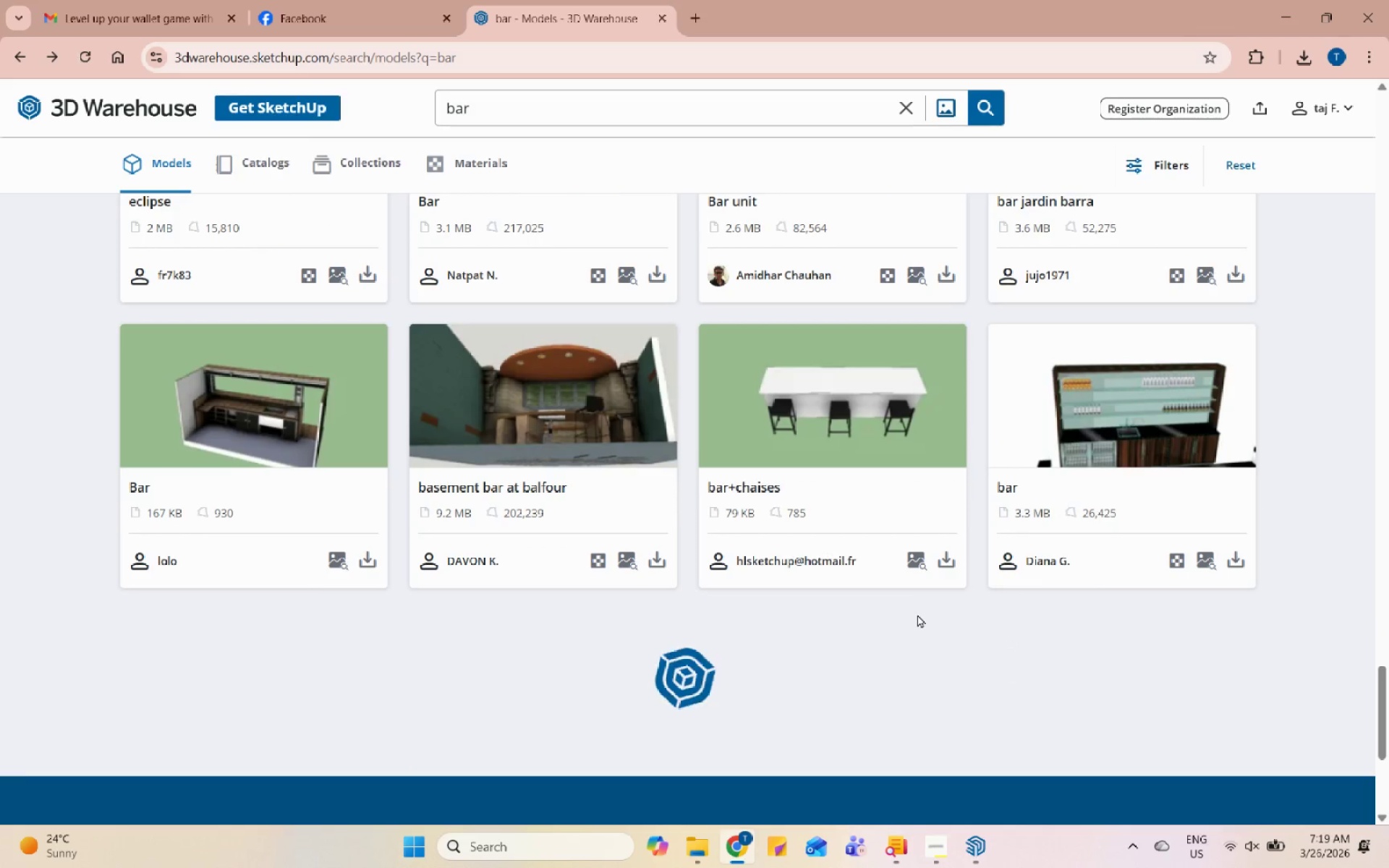 
scroll: coordinate [914, 619], scroll_direction: down, amount: 5.0
 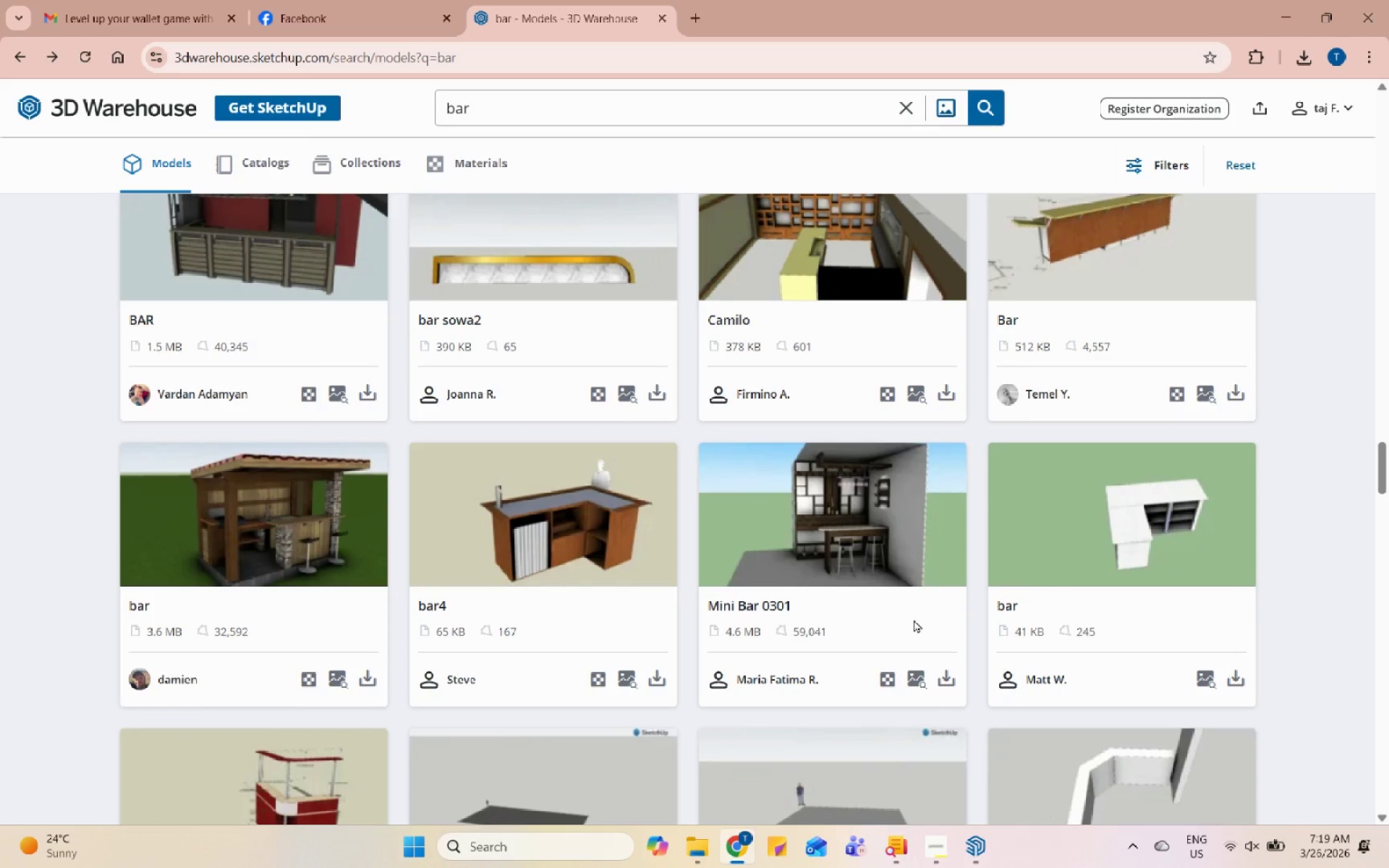 
scroll: coordinate [910, 624], scroll_direction: up, amount: 3.0
 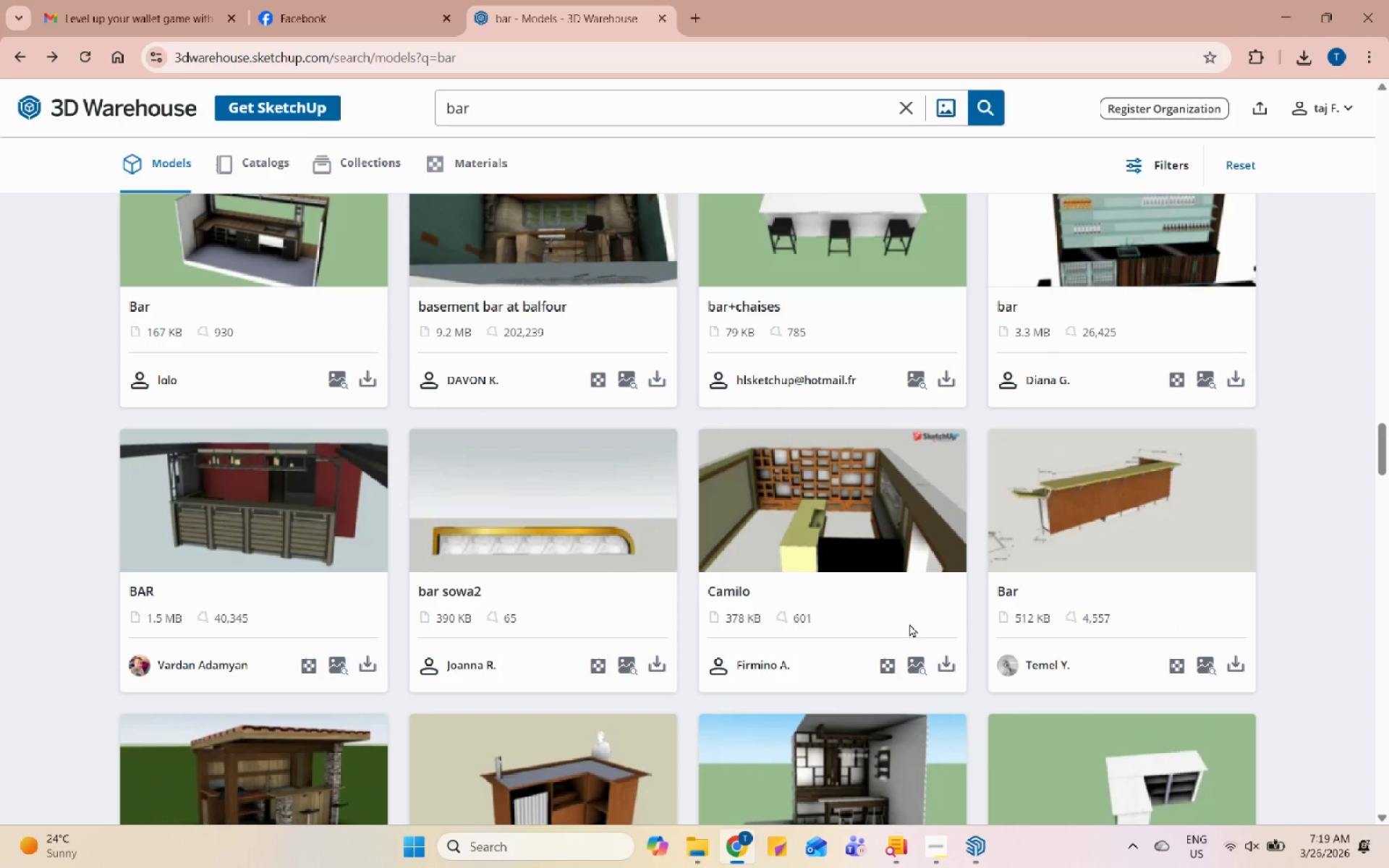 
scroll: coordinate [918, 555], scroll_direction: down, amount: 24.0
 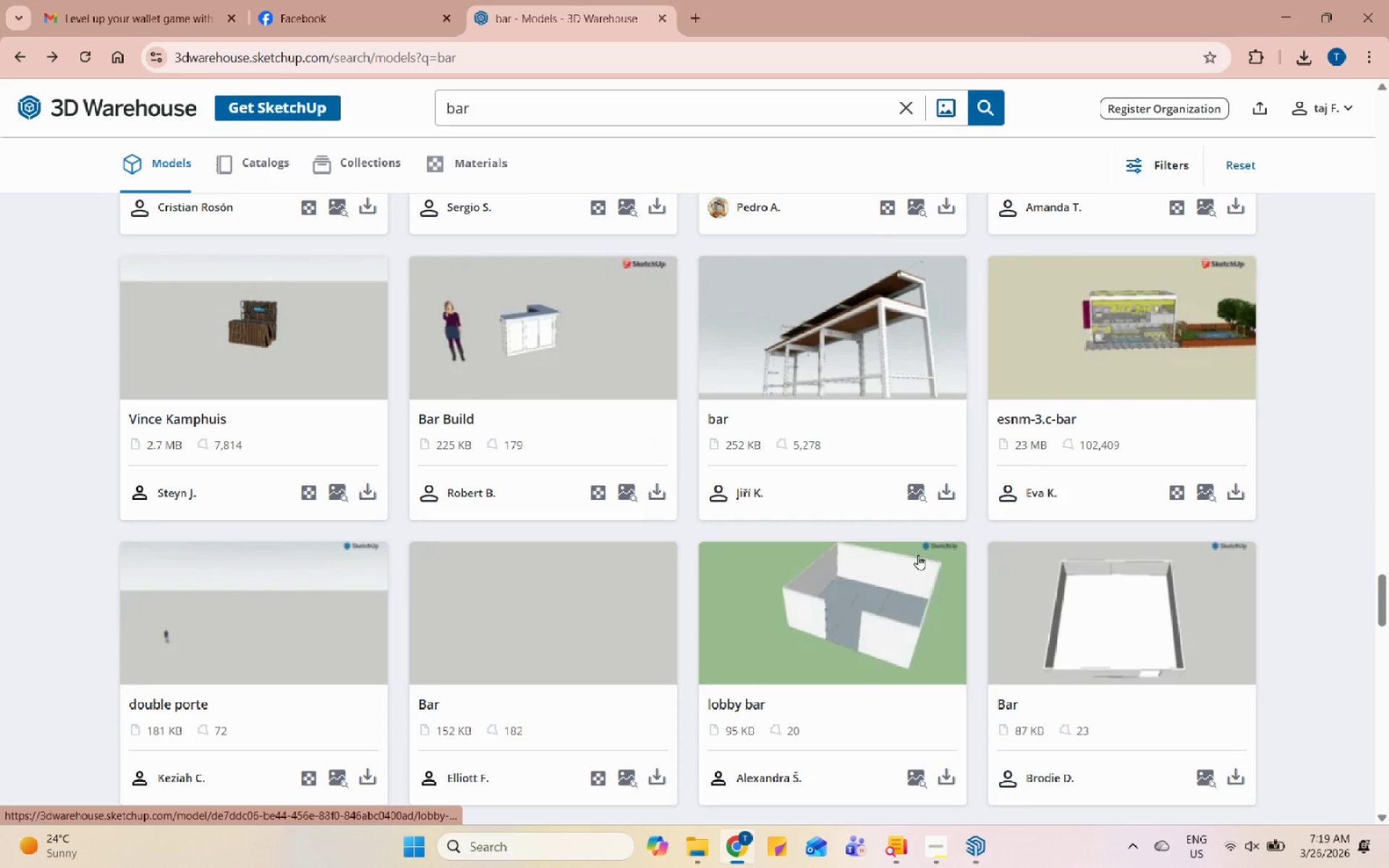 
scroll: coordinate [876, 579], scroll_direction: down, amount: 11.0
 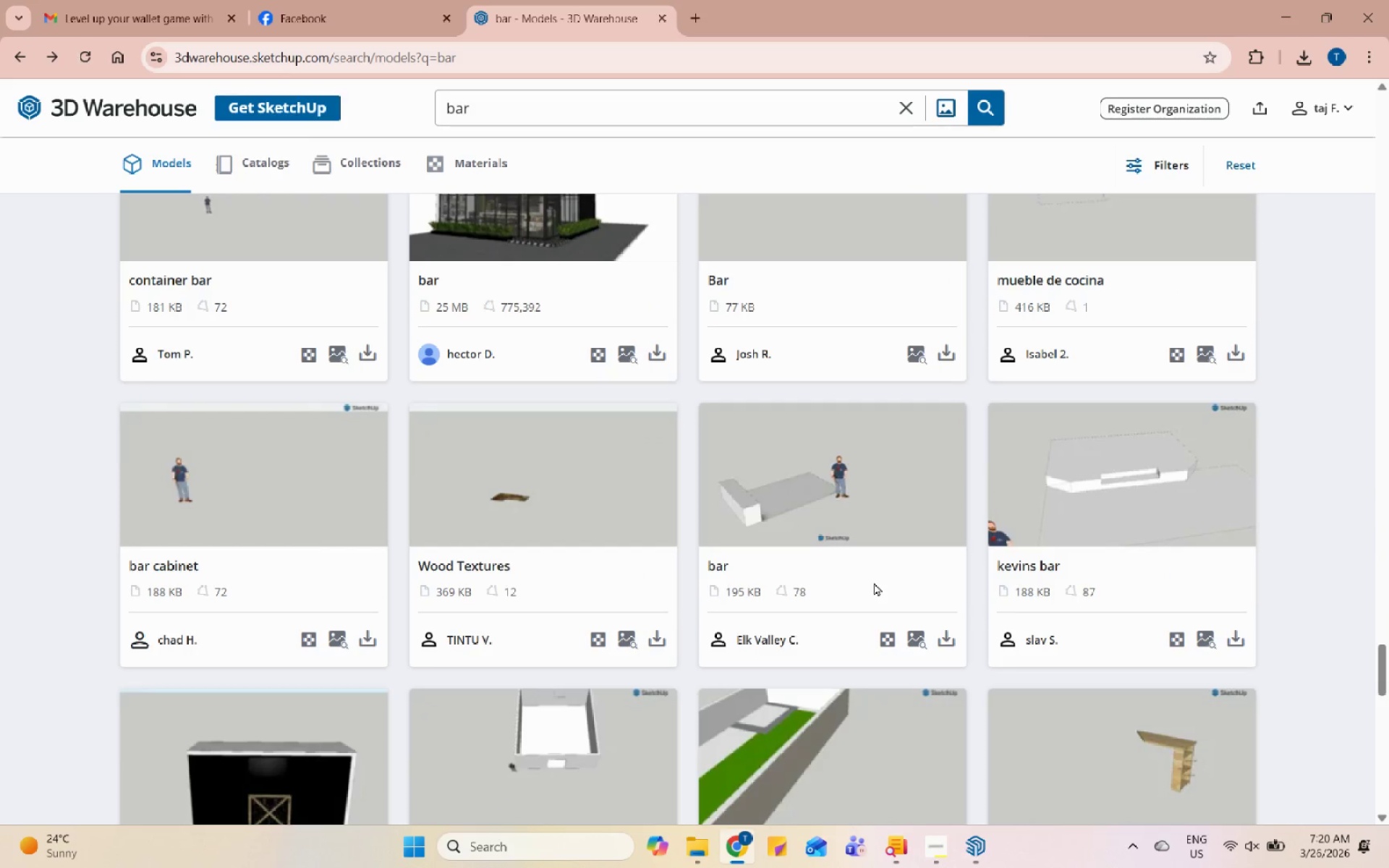 
scroll: coordinate [789, 605], scroll_direction: up, amount: 85.0
 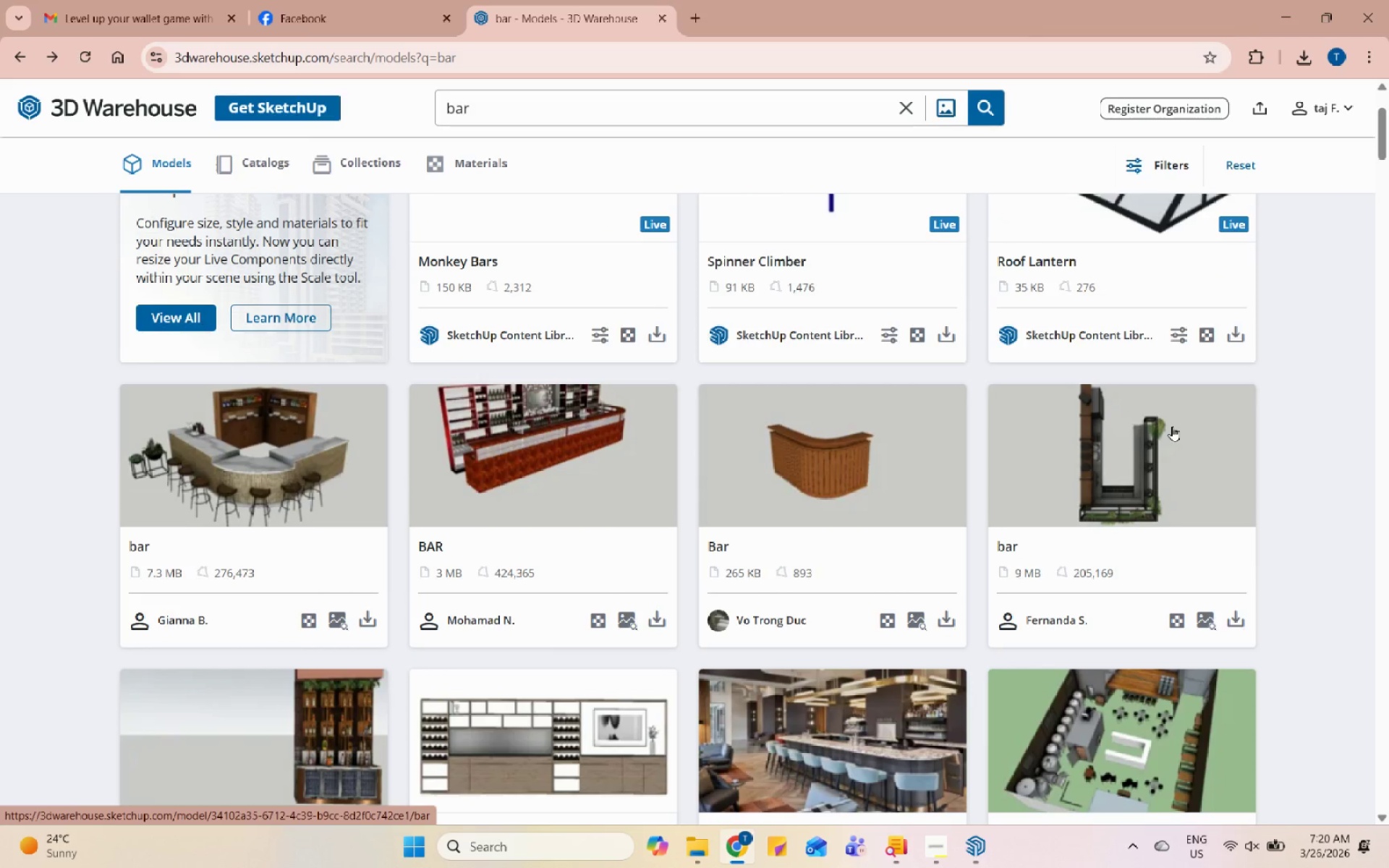 
left_click([1172, 426])
 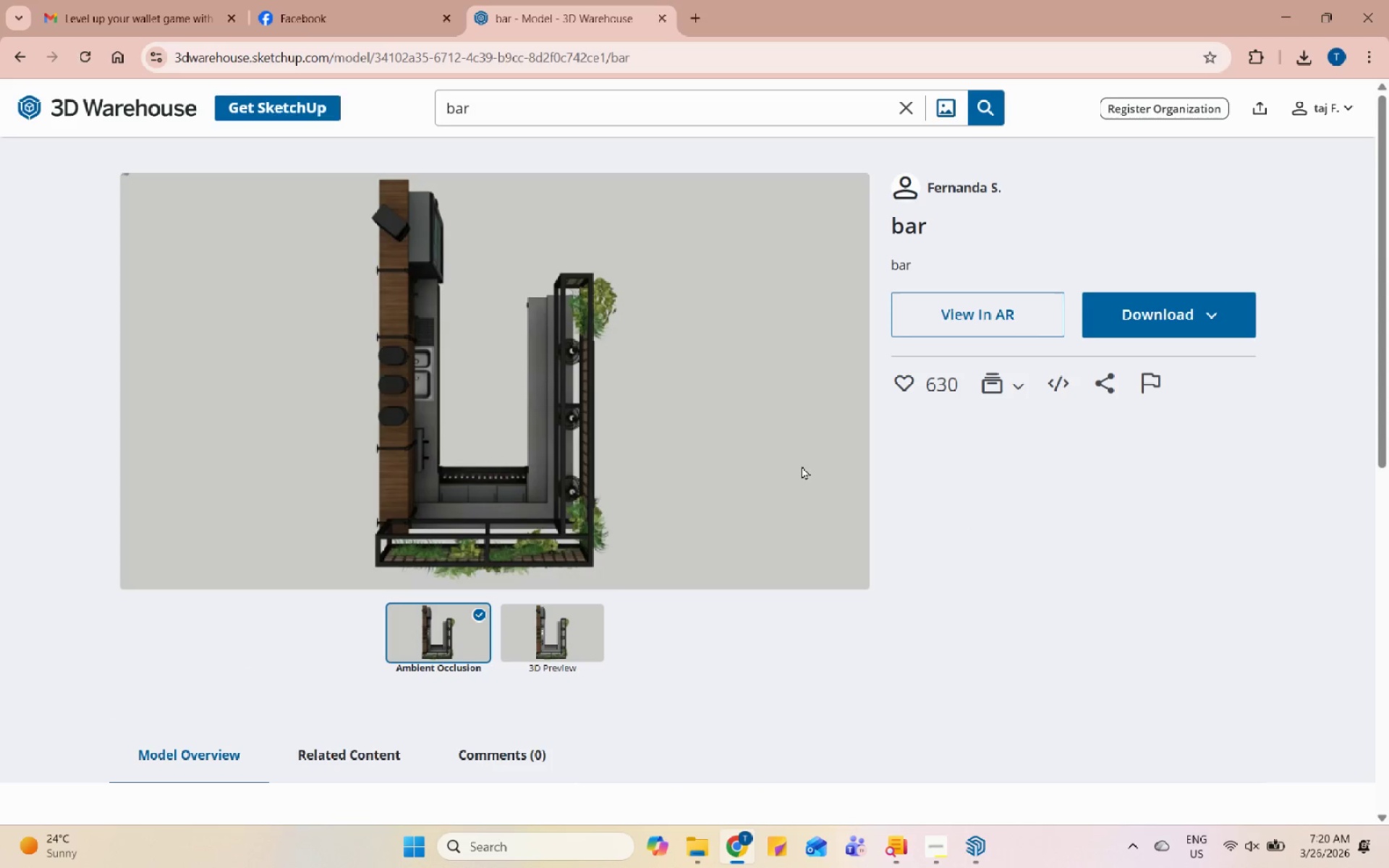 
left_click_drag(start_coordinate=[456, 501], to_coordinate=[546, 435])
 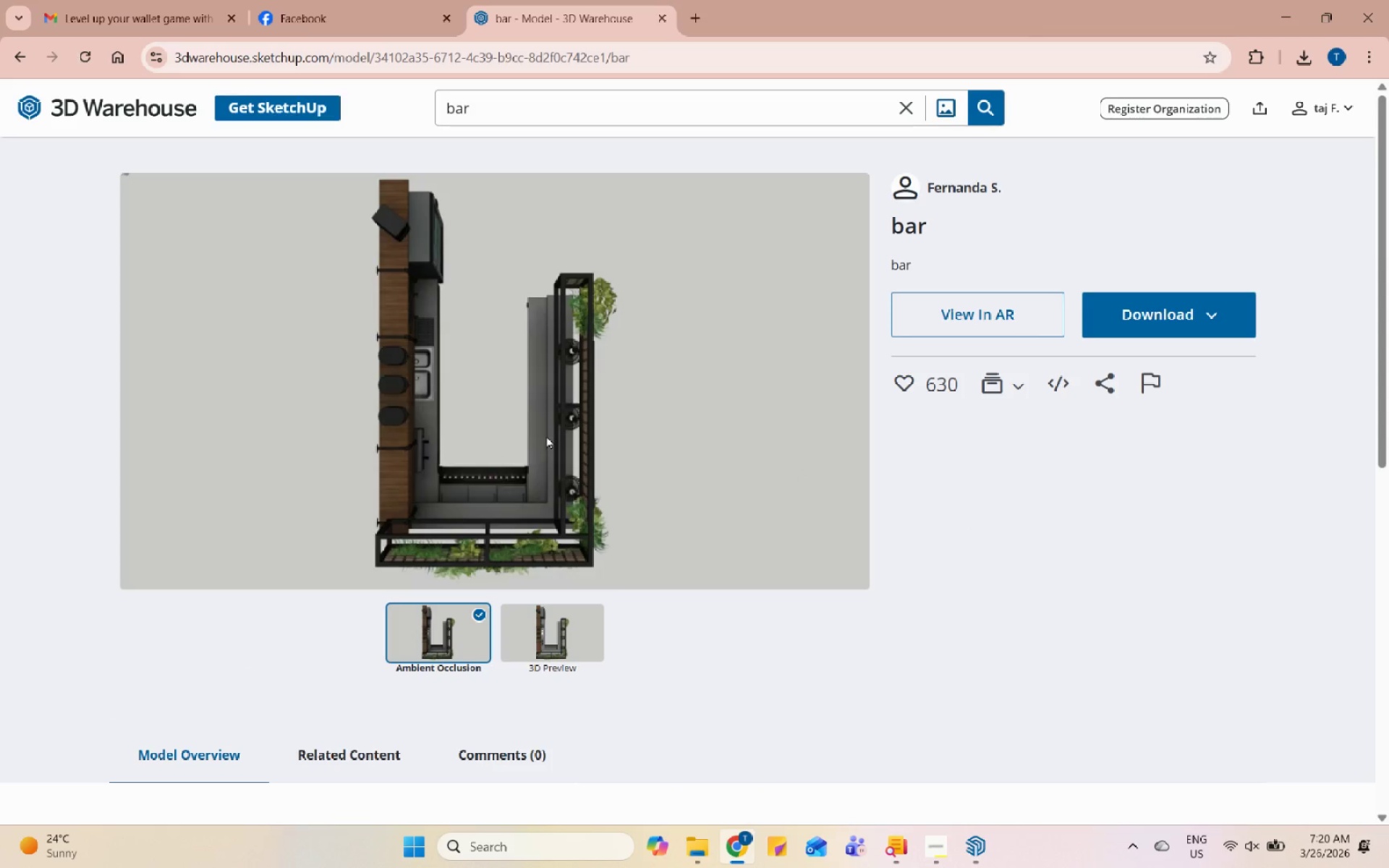 
double_click([547, 435])
 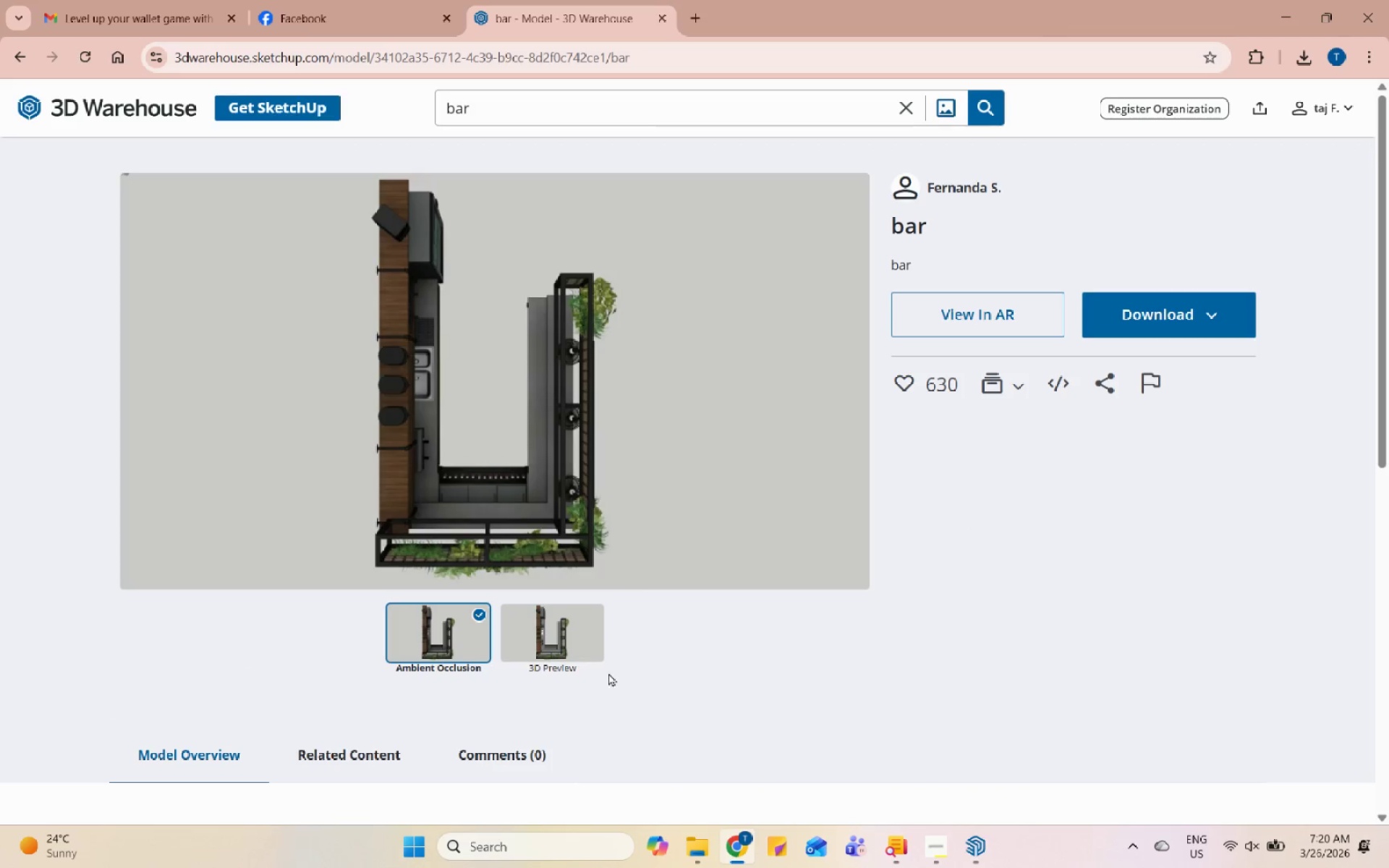 
left_click([579, 642])
 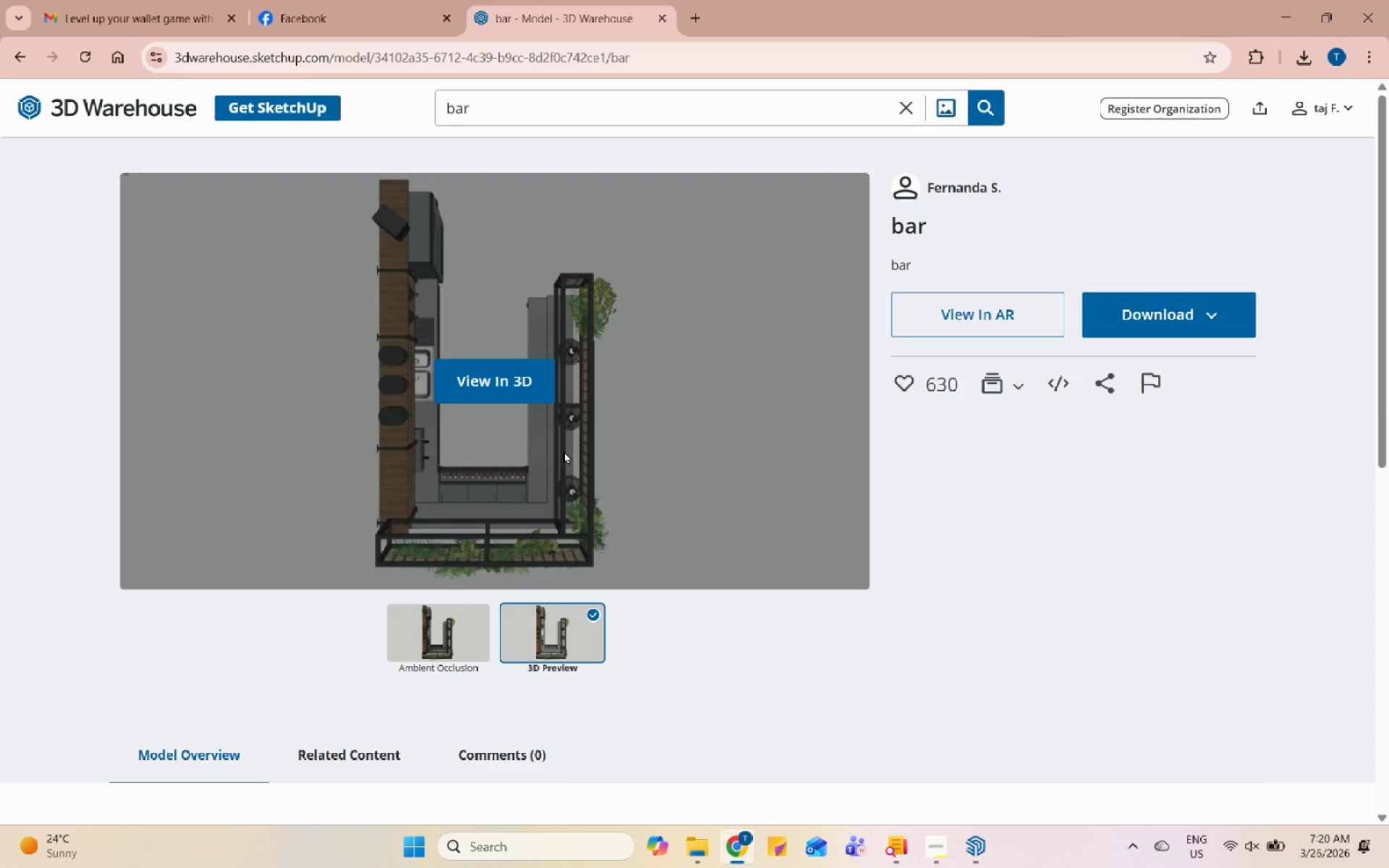 
left_click([505, 389])
 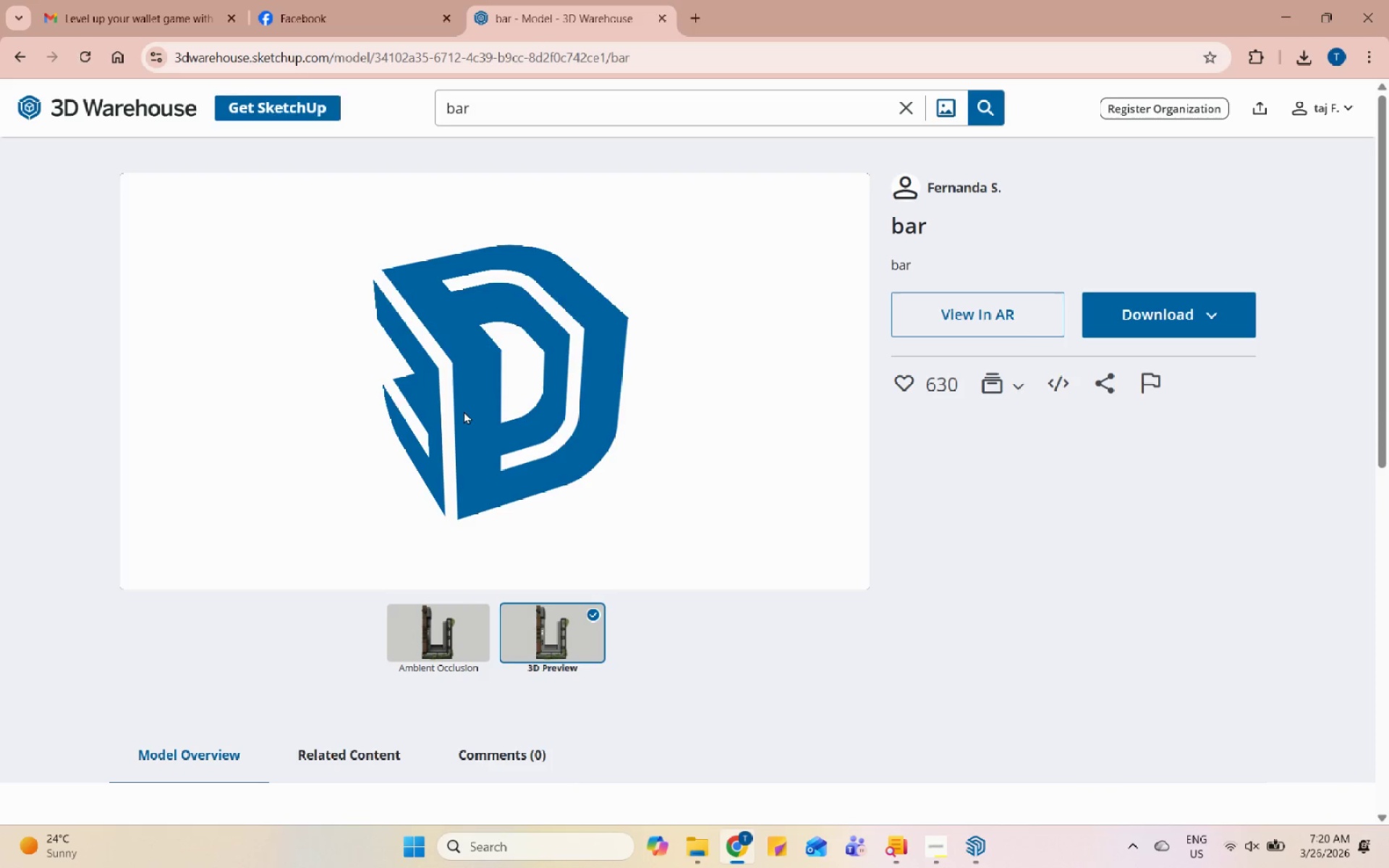 
wait(9.41)
 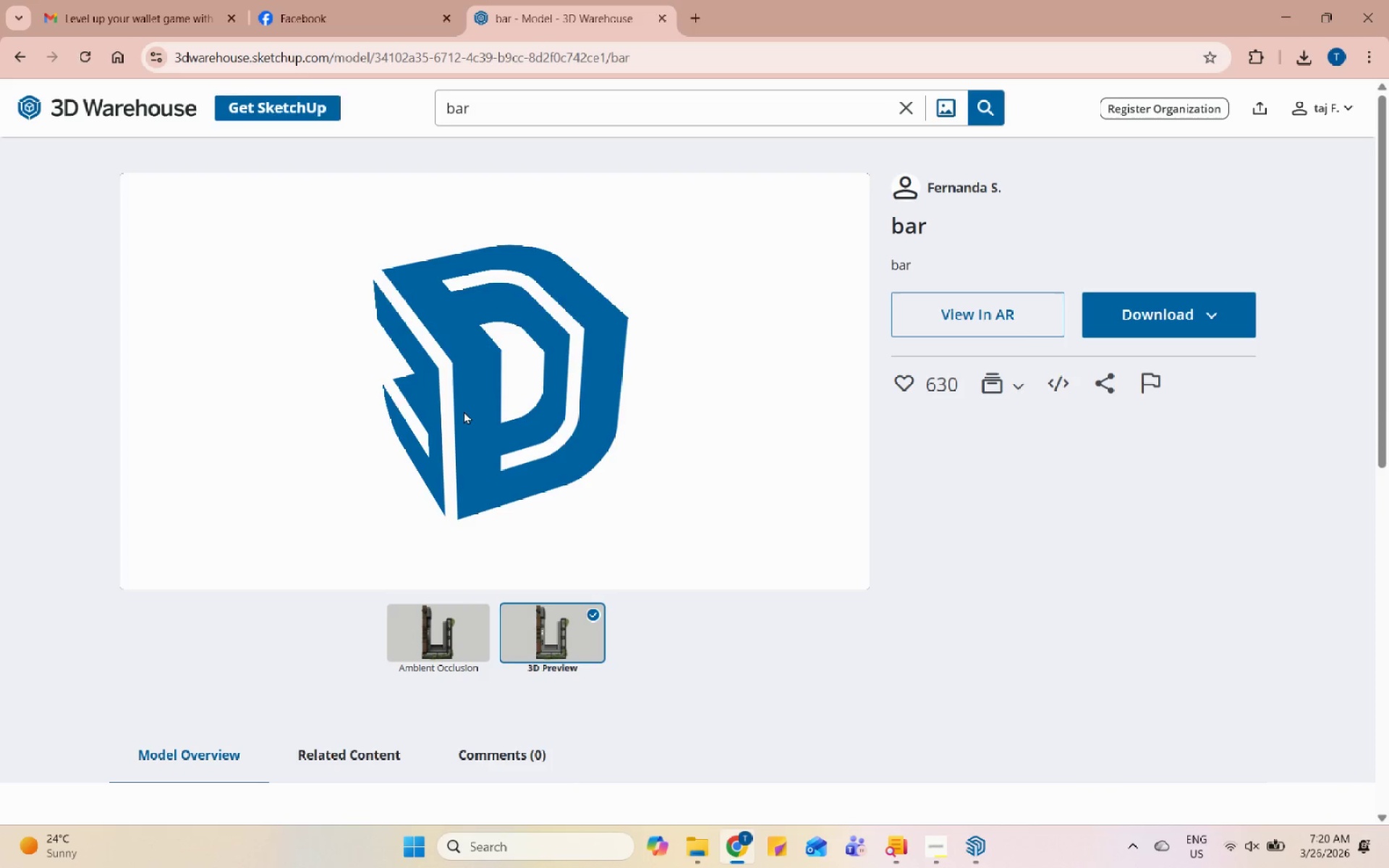 
left_click([925, 856])